 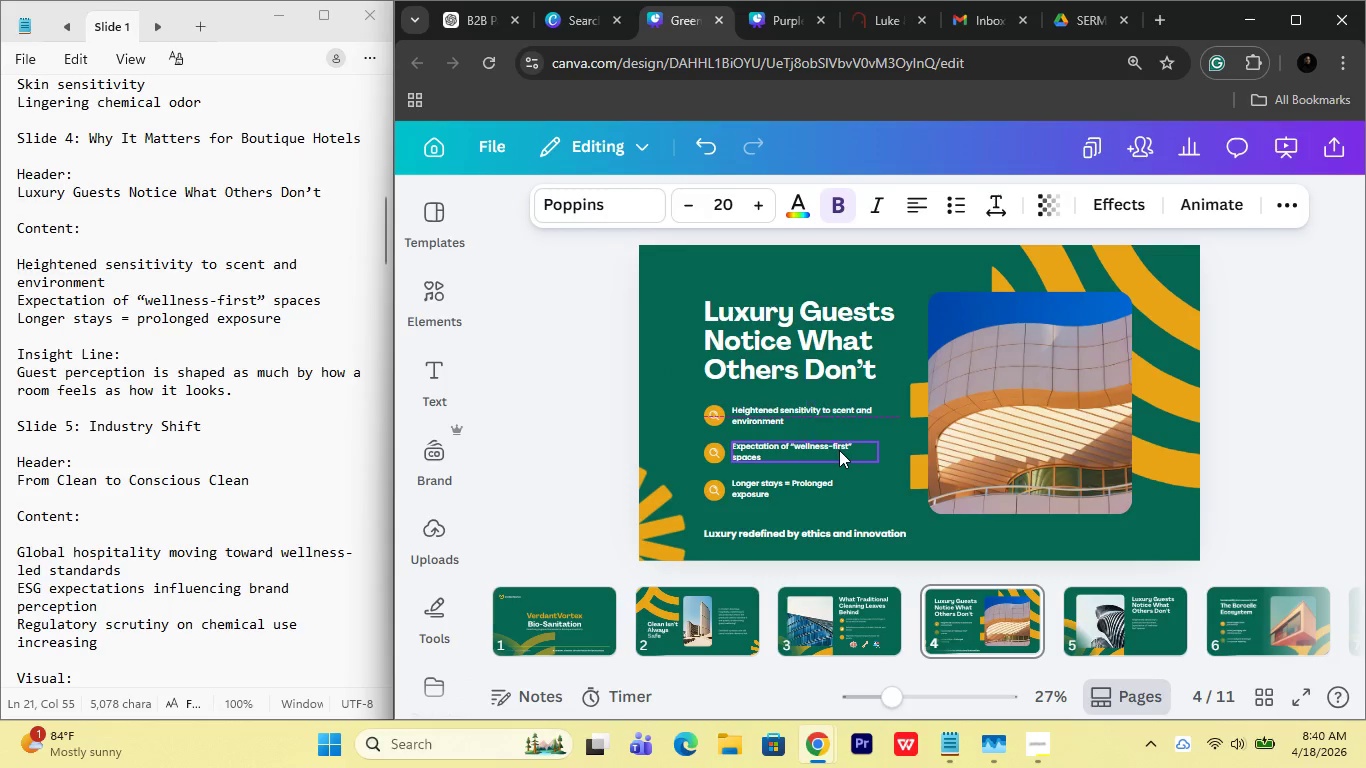 
key(ArrowDown)
 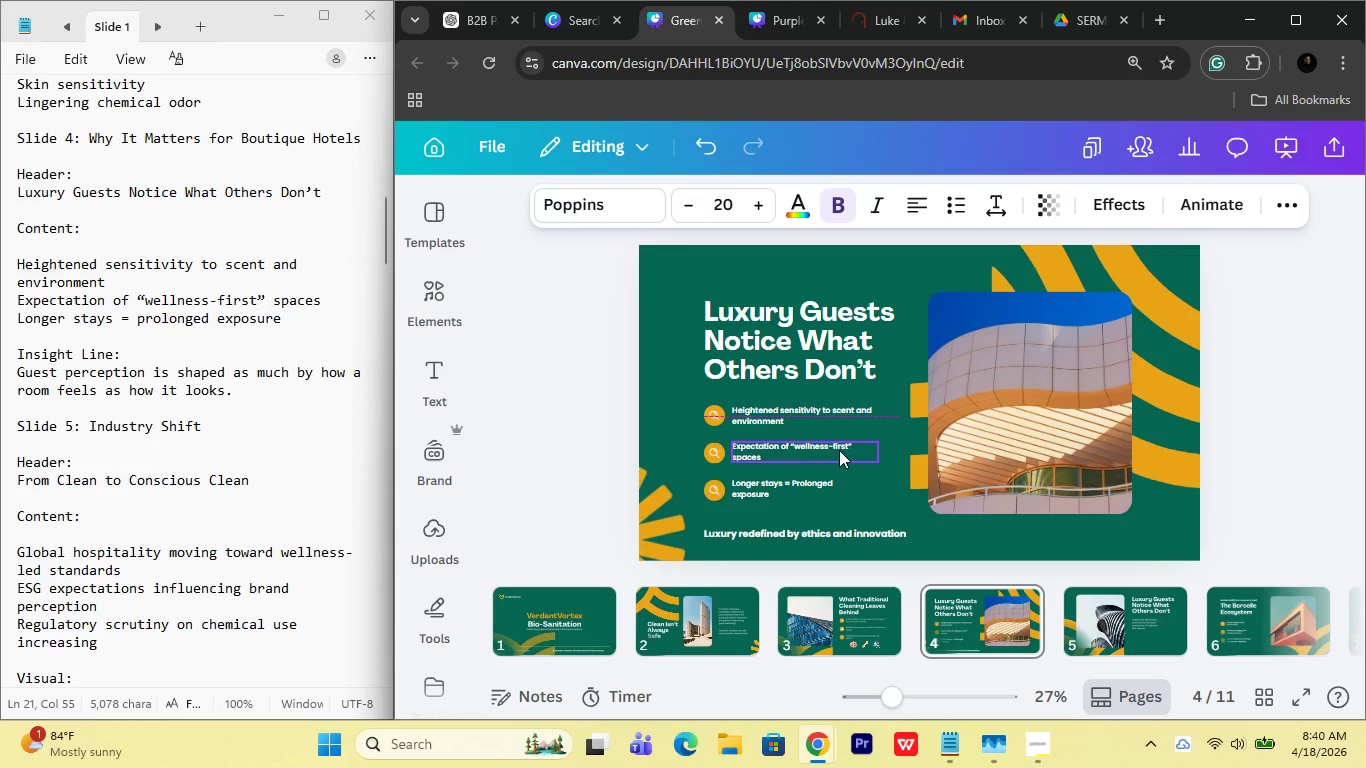 
key(ArrowDown)
 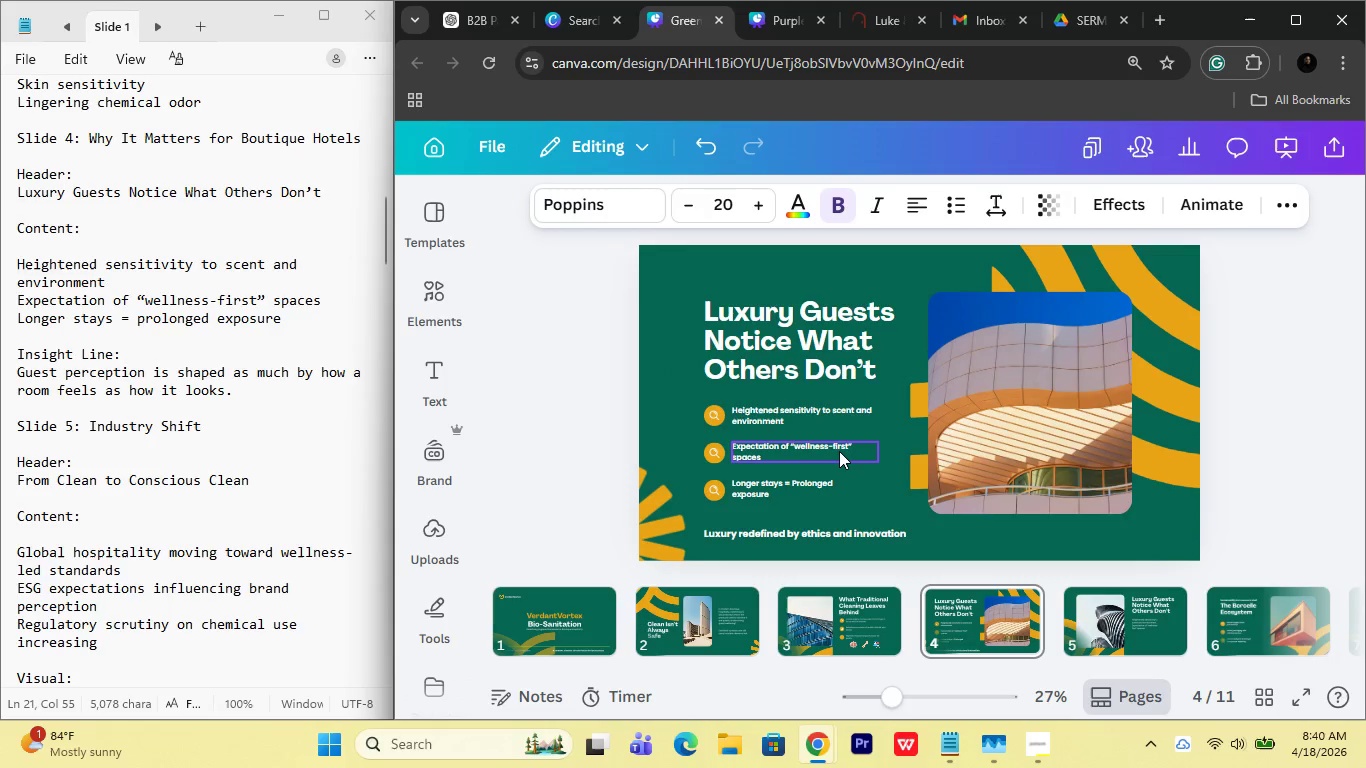 
key(ArrowUp)
 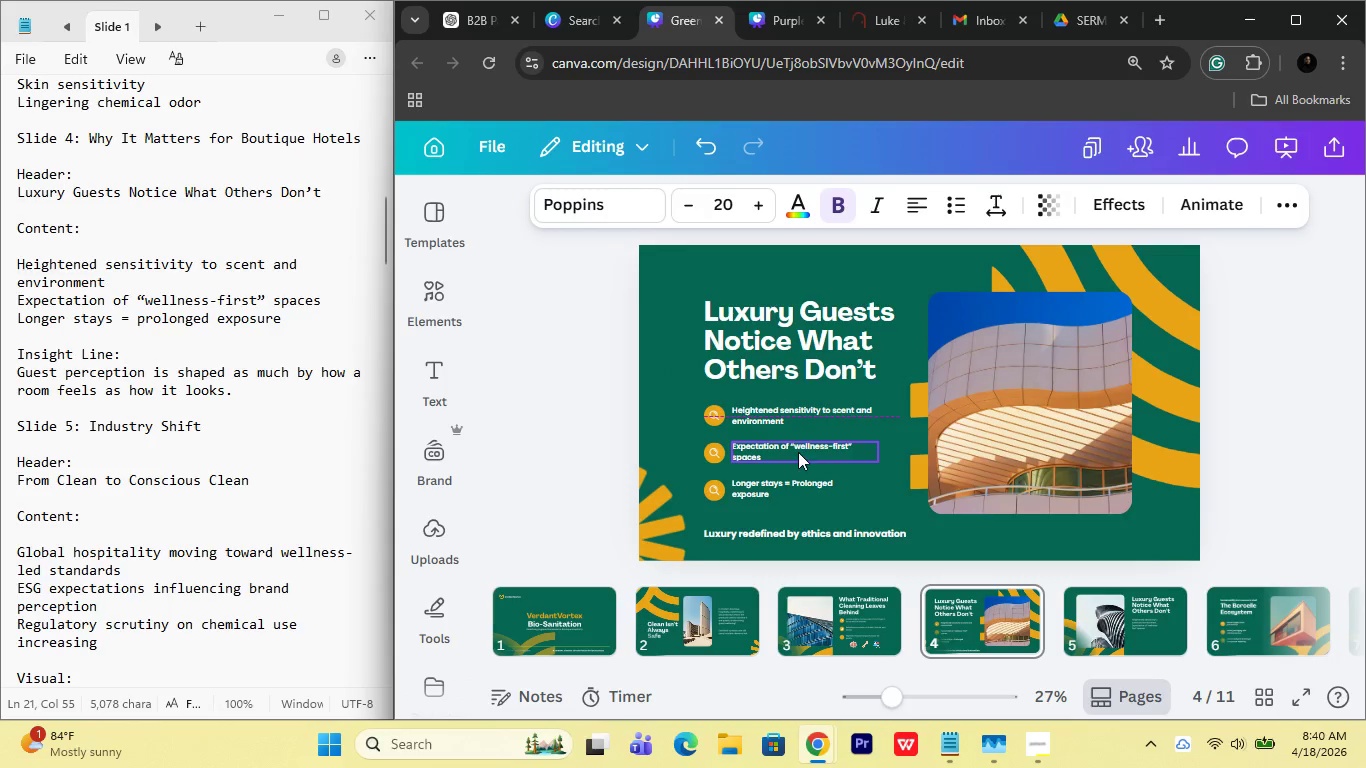 
left_click([798, 452])
 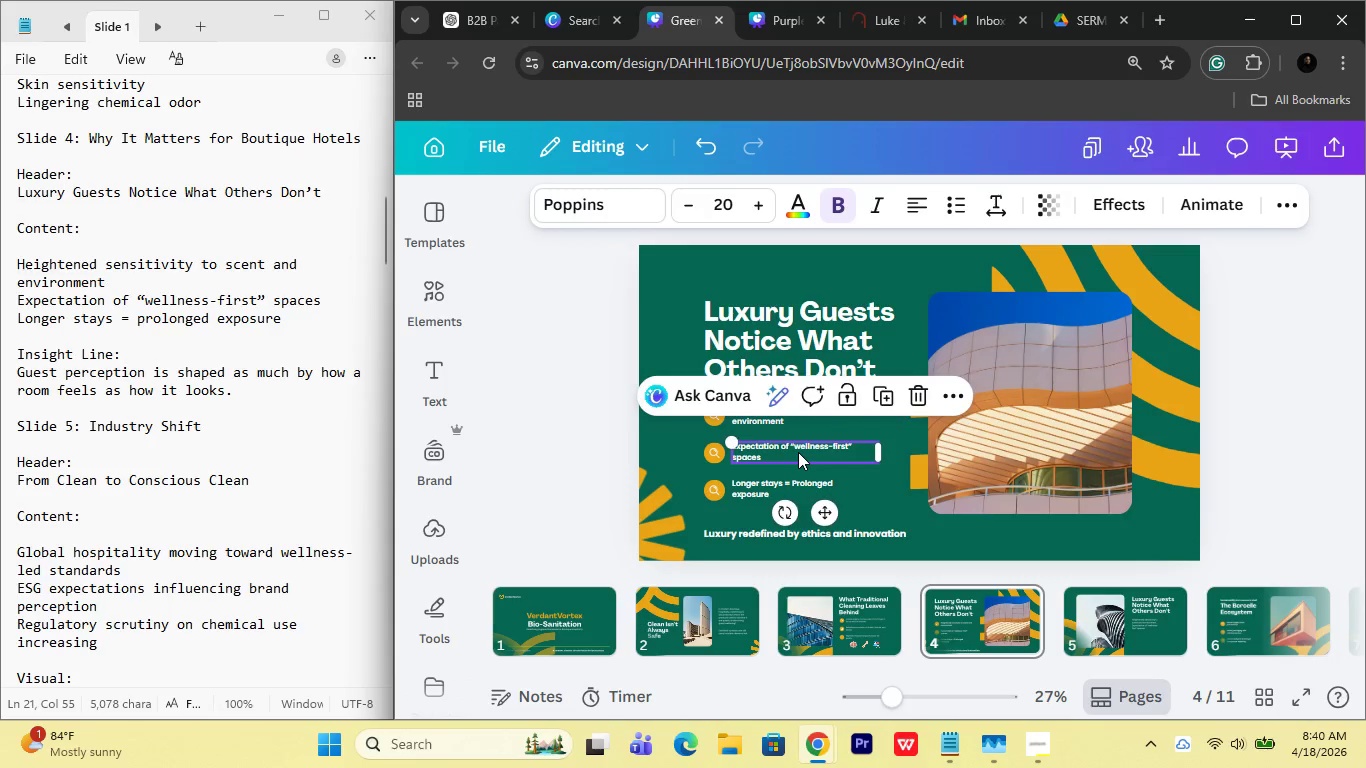 
key(ArrowDown)
 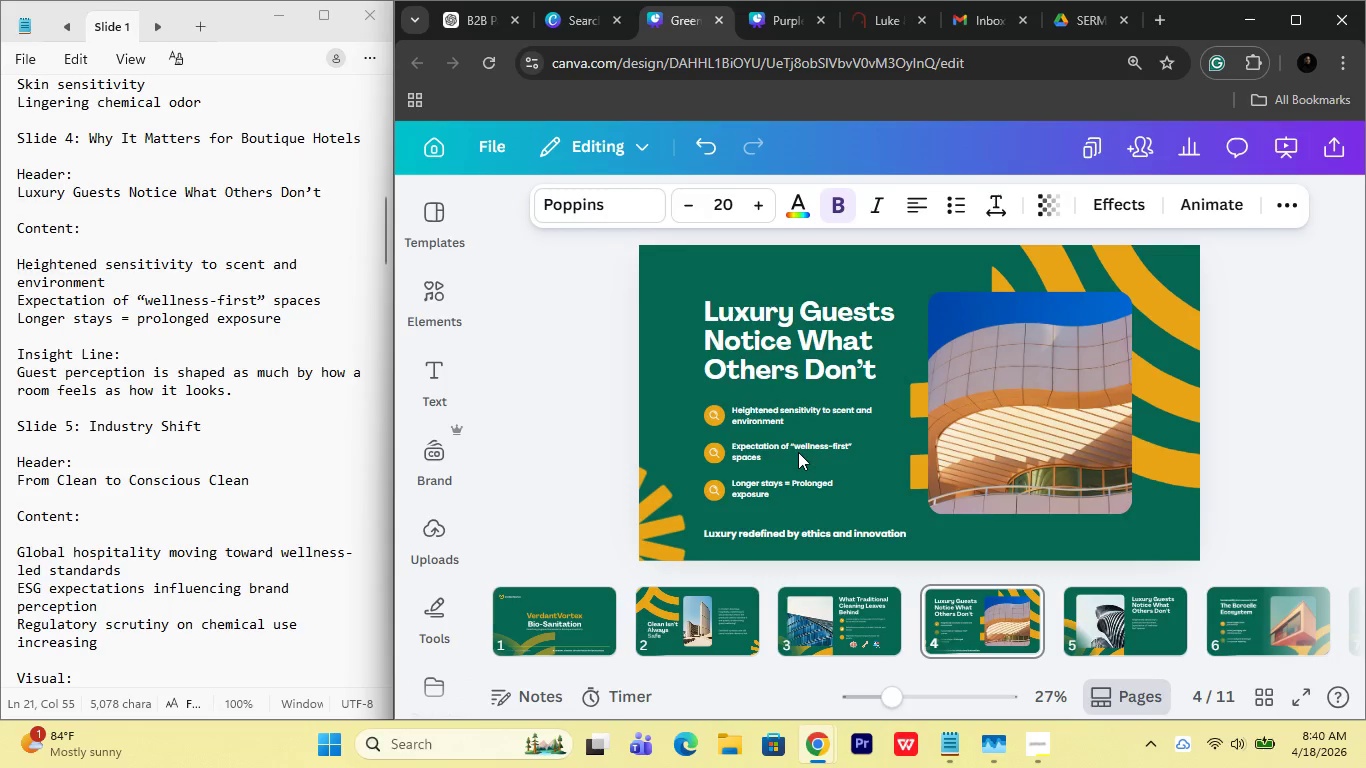 
key(ArrowDown)
 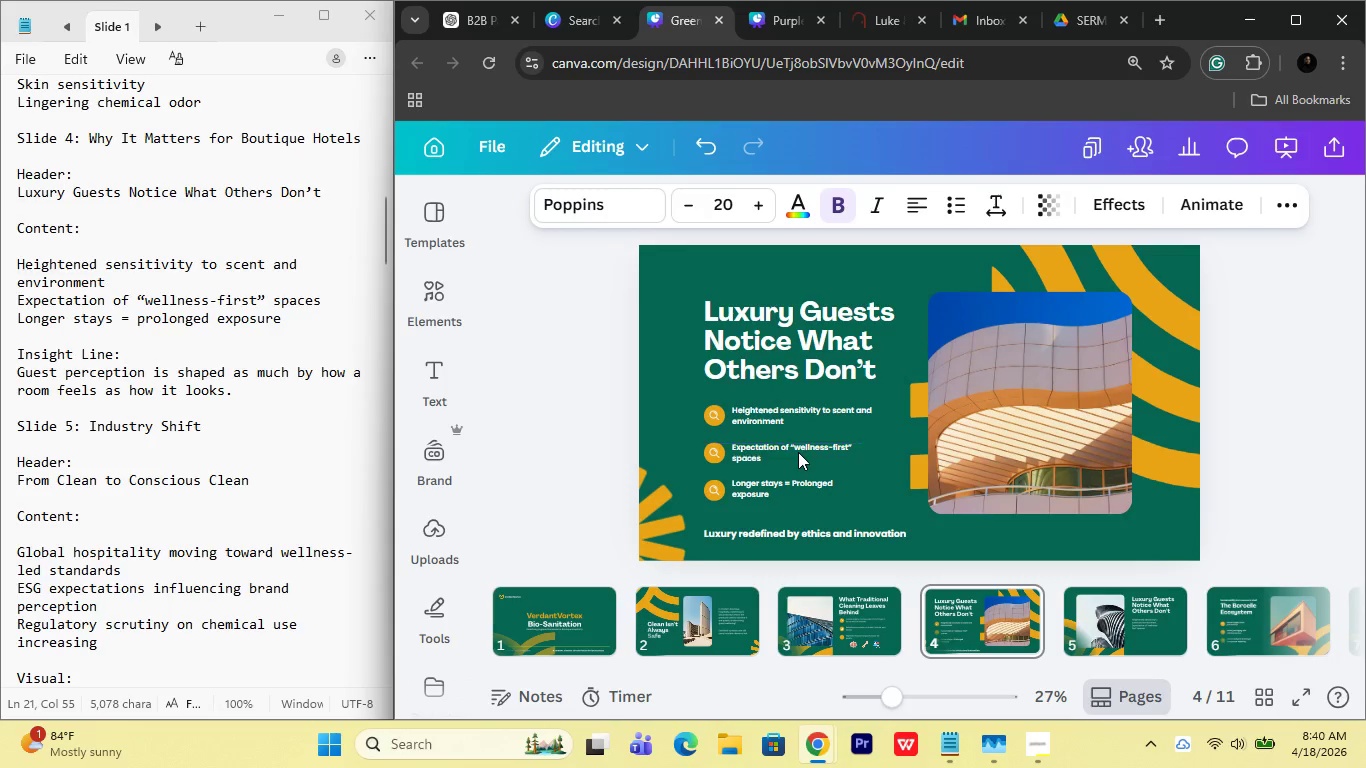 
key(ArrowDown)
 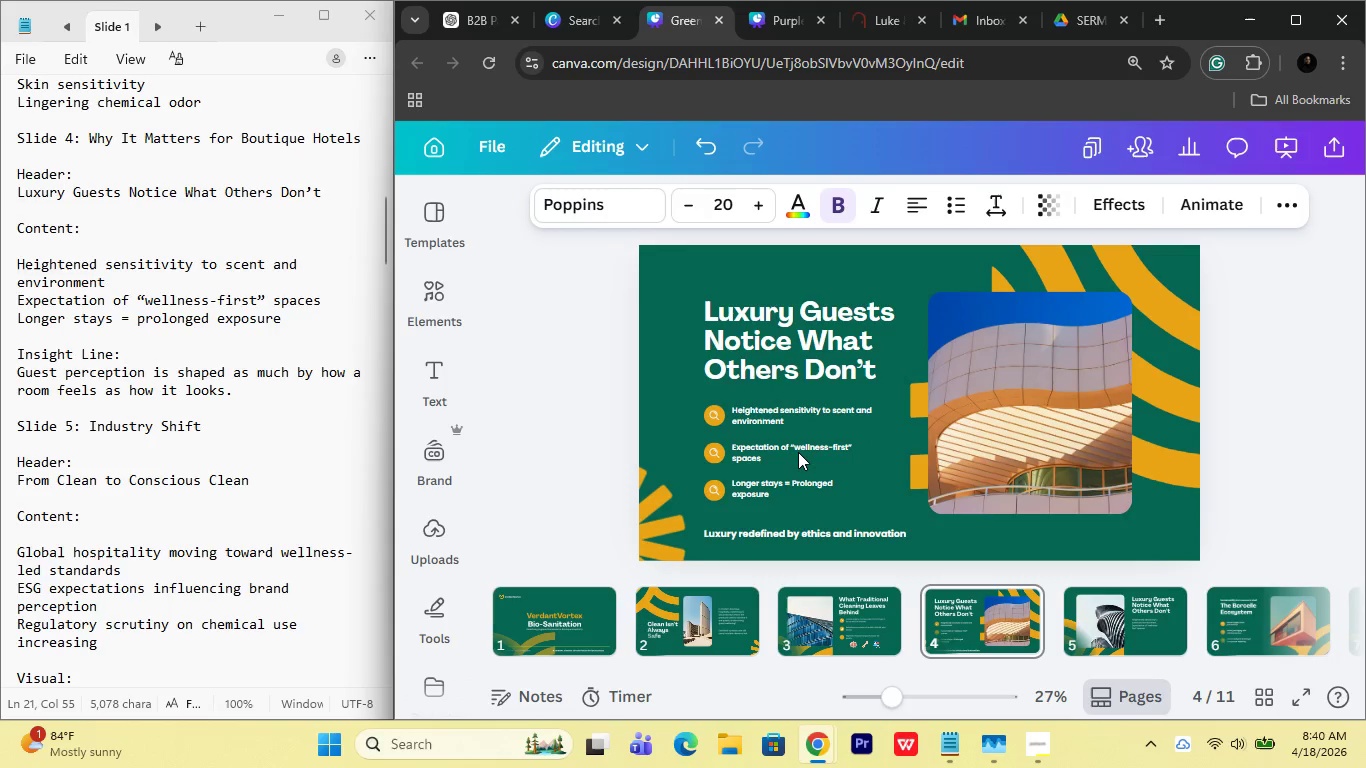 
key(ArrowDown)
 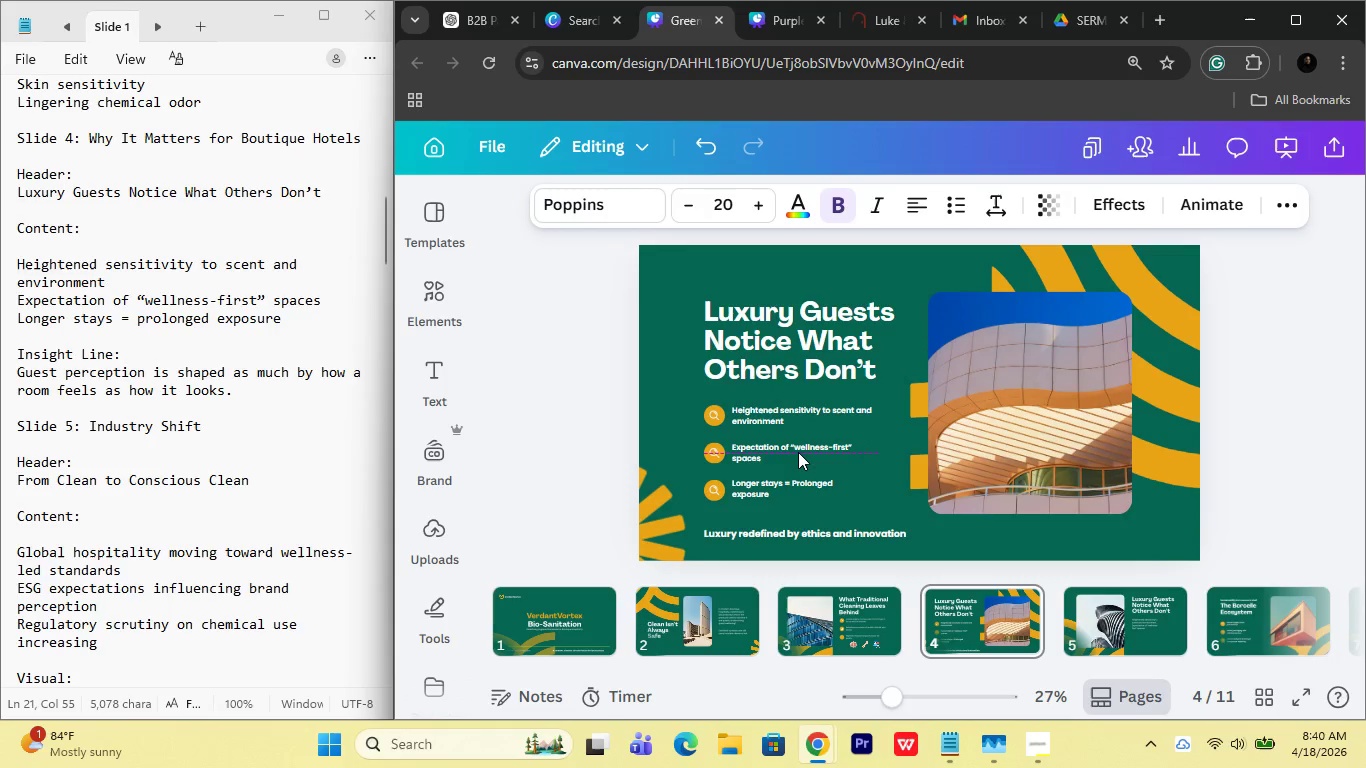 
key(ArrowDown)
 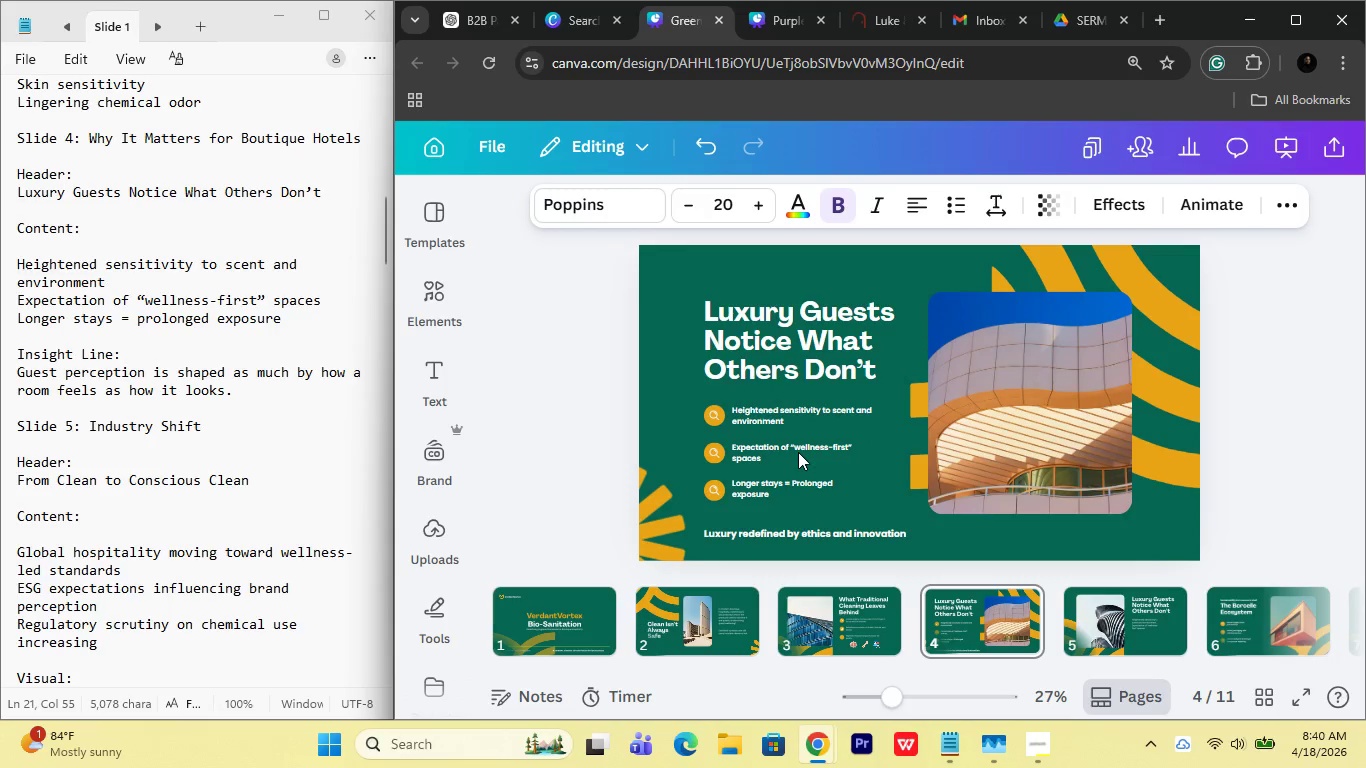 
key(ArrowUp)
 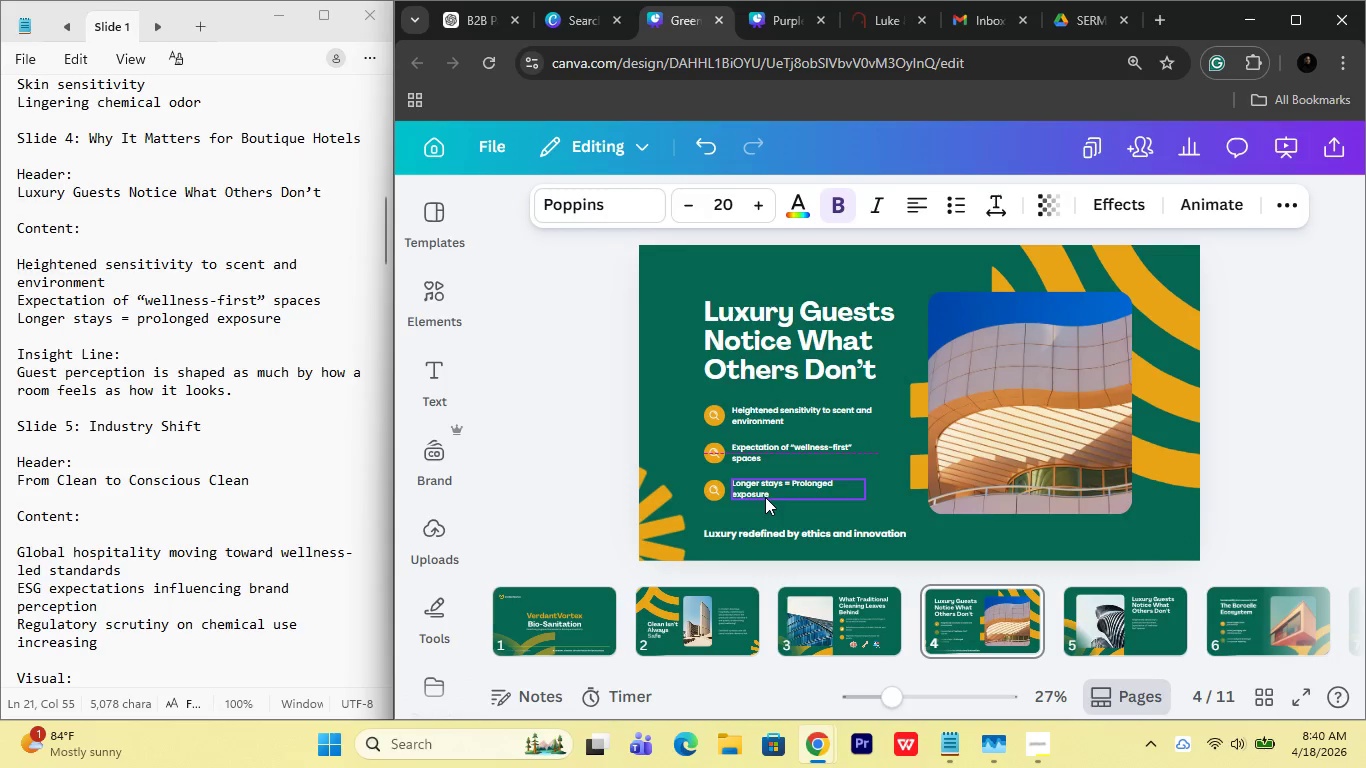 
left_click([765, 497])
 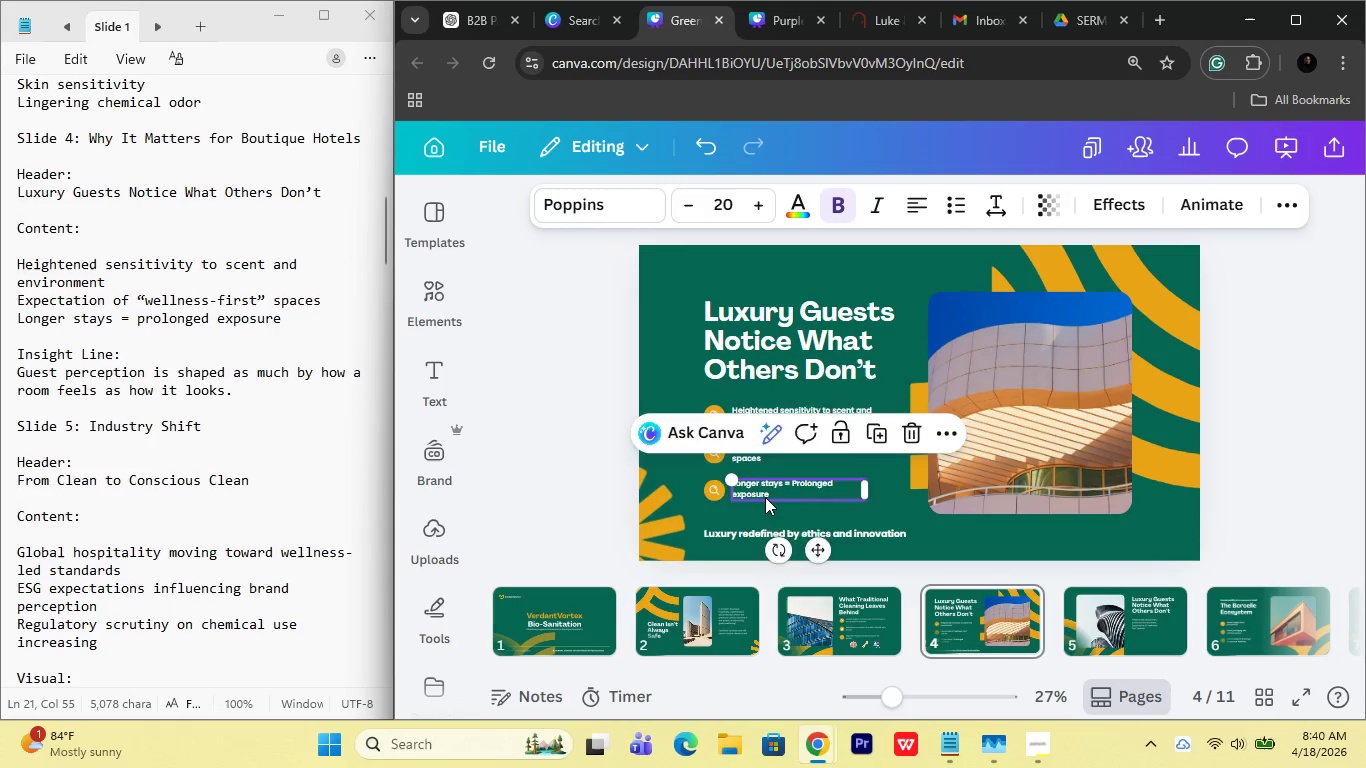 
key(ArrowDown)
 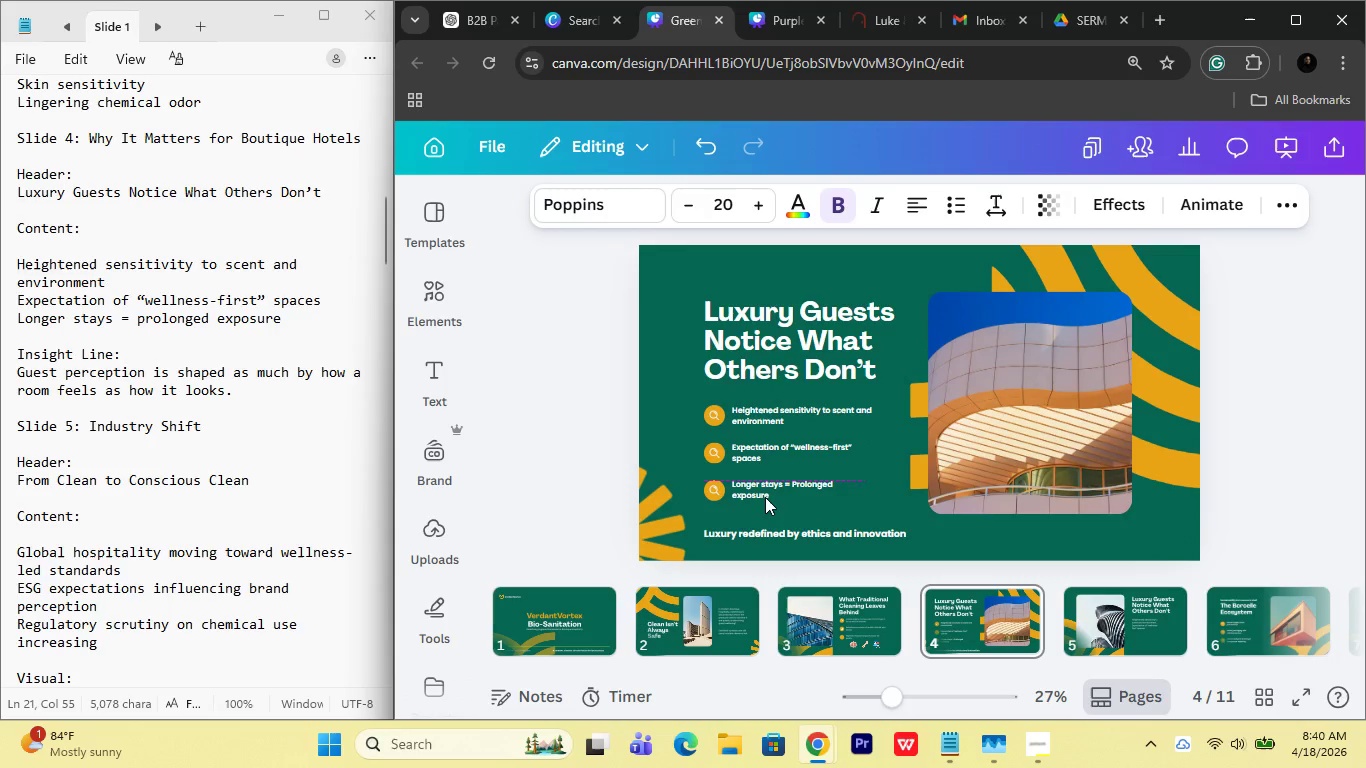 
key(ArrowDown)
 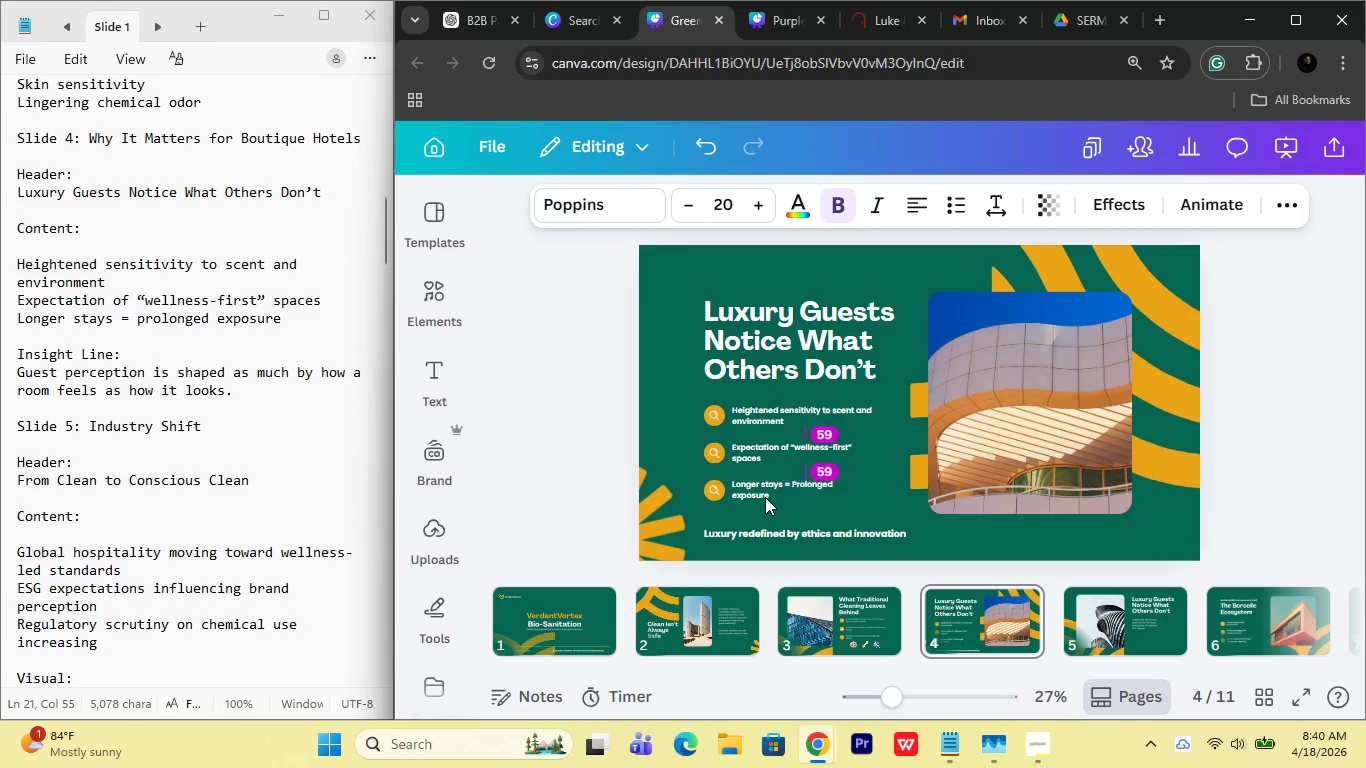 
key(ArrowDown)
 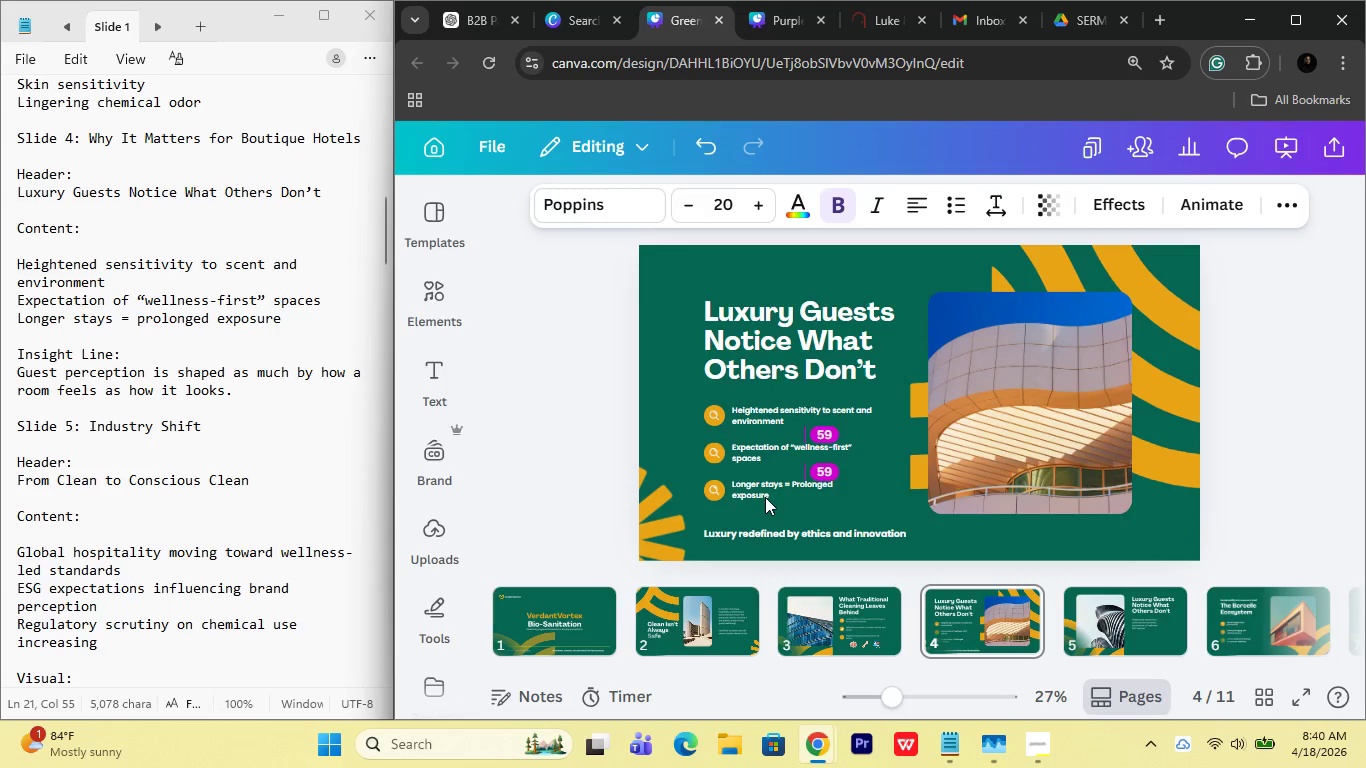 
key(ArrowDown)
 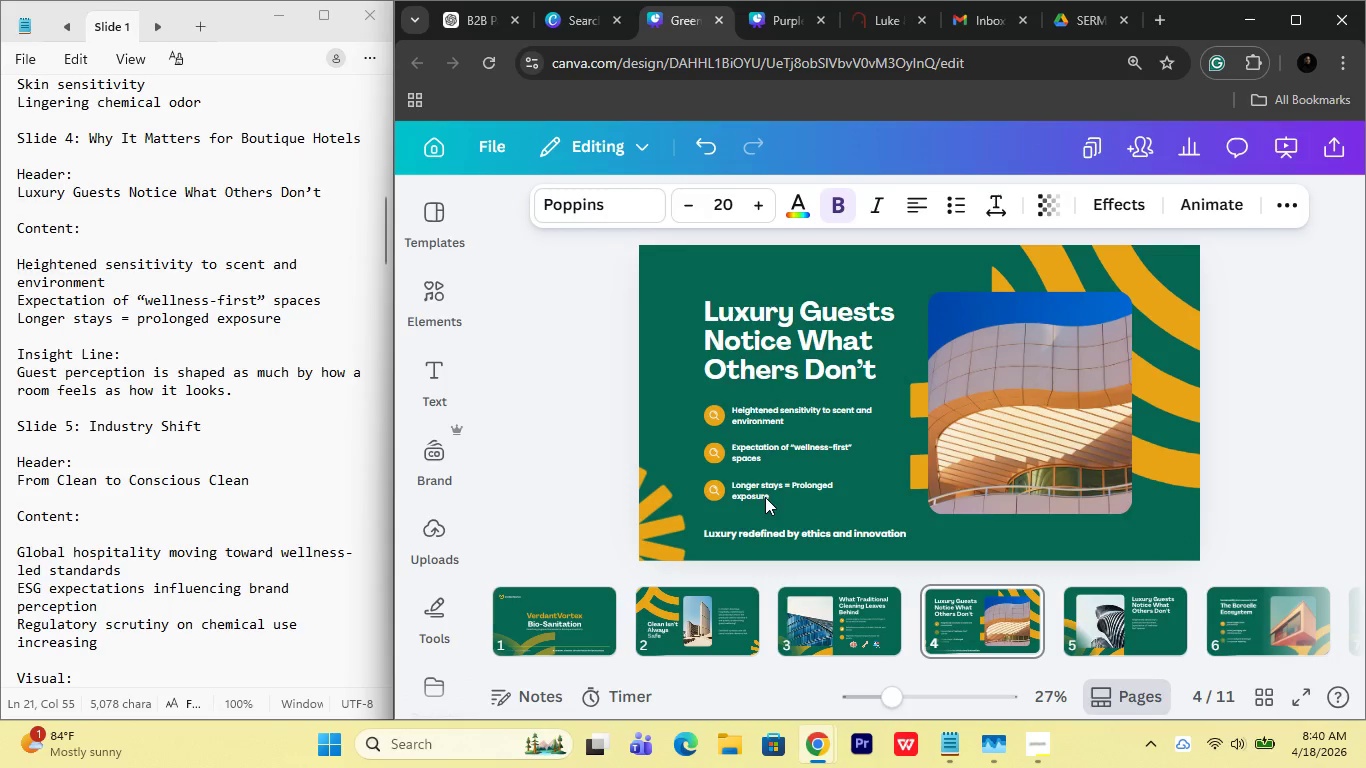 
key(ArrowDown)
 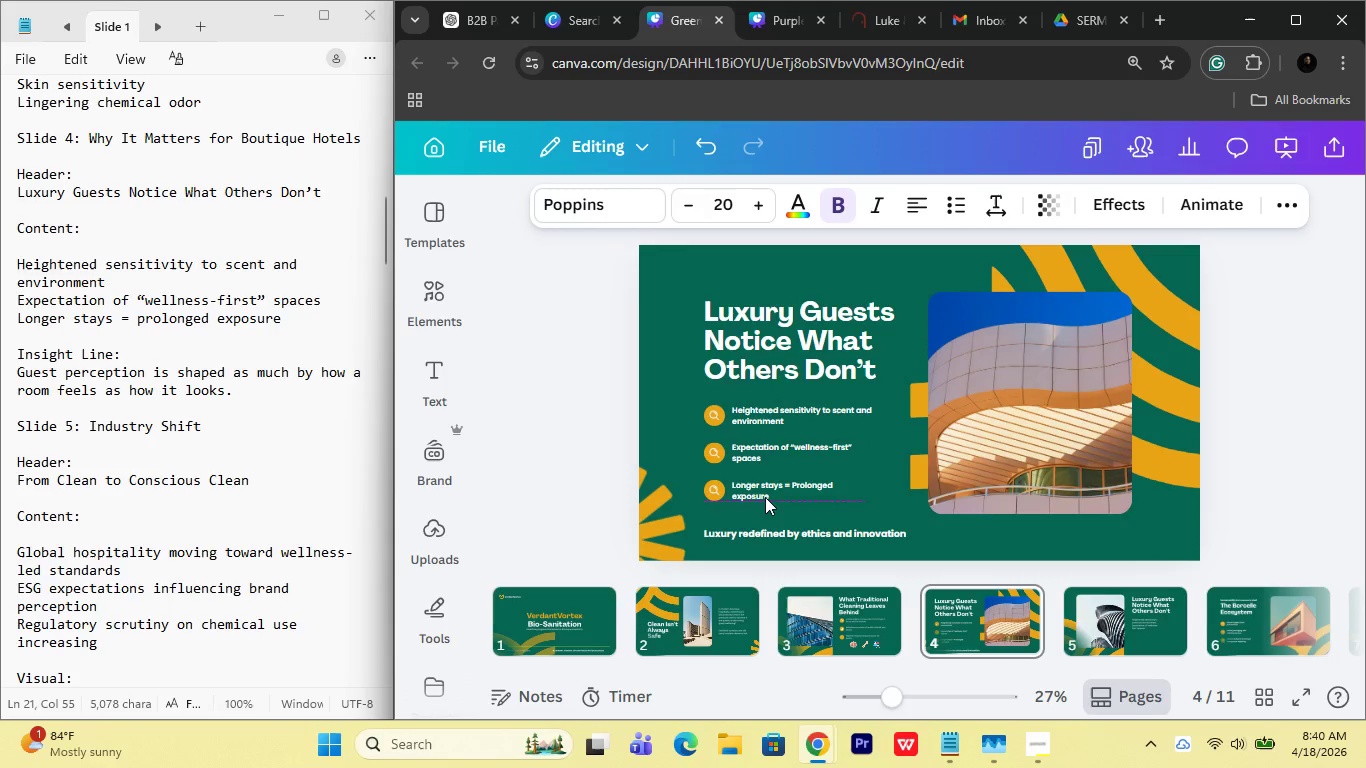 
key(ArrowDown)
 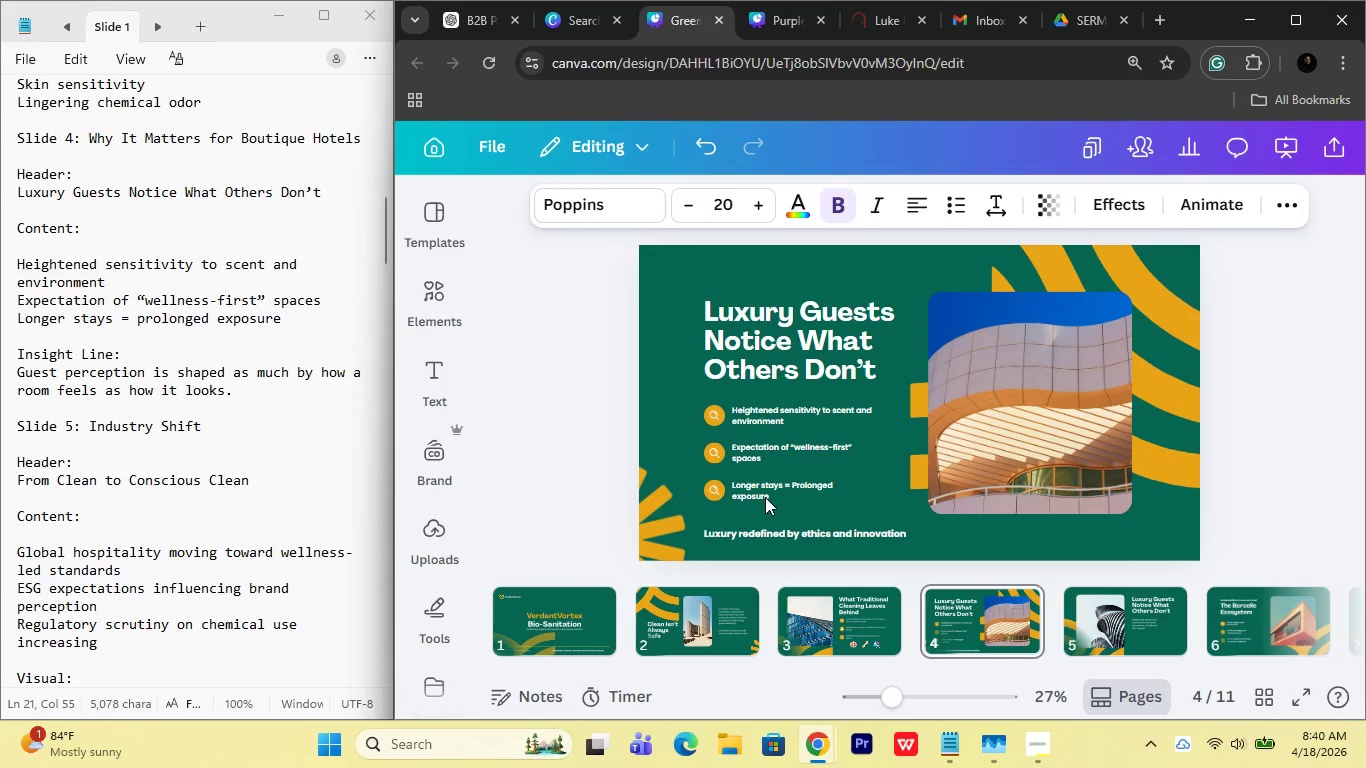 
key(ArrowDown)
 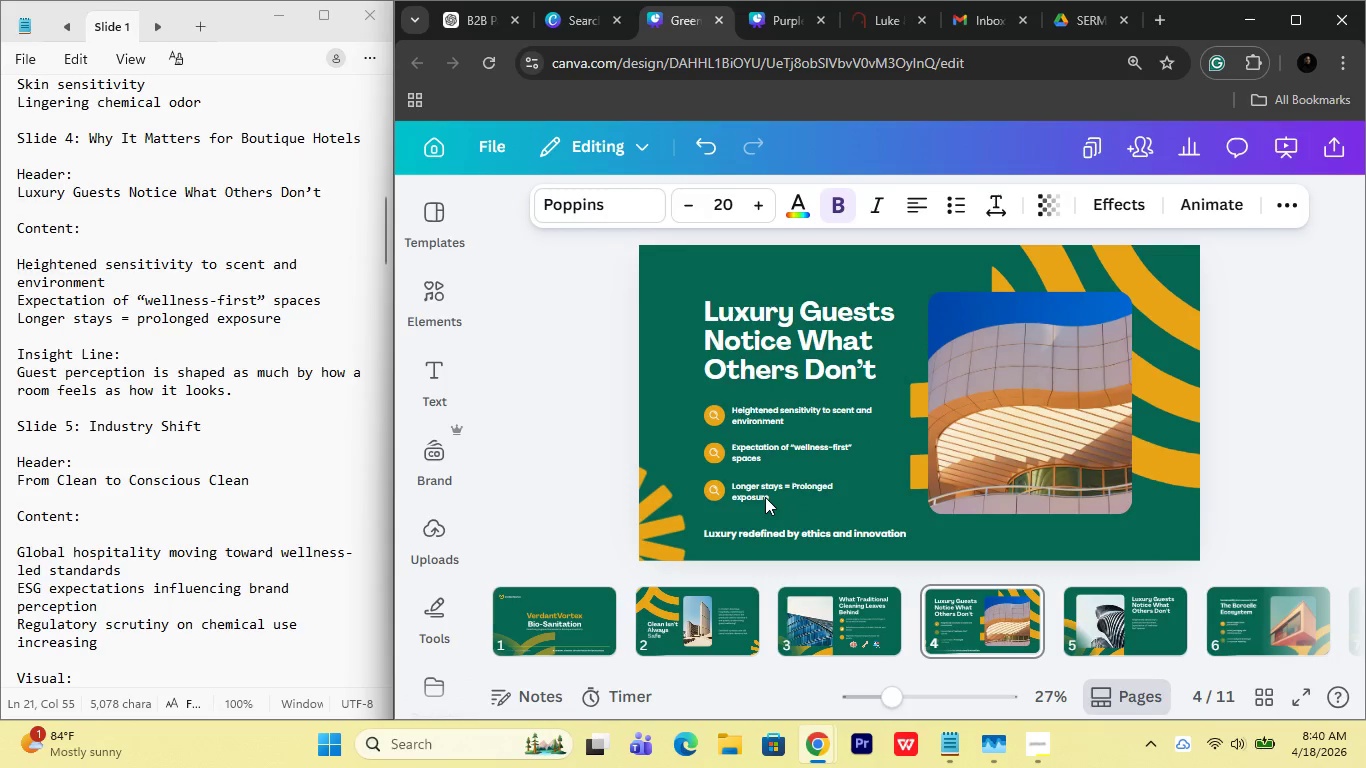 
key(ArrowUp)
 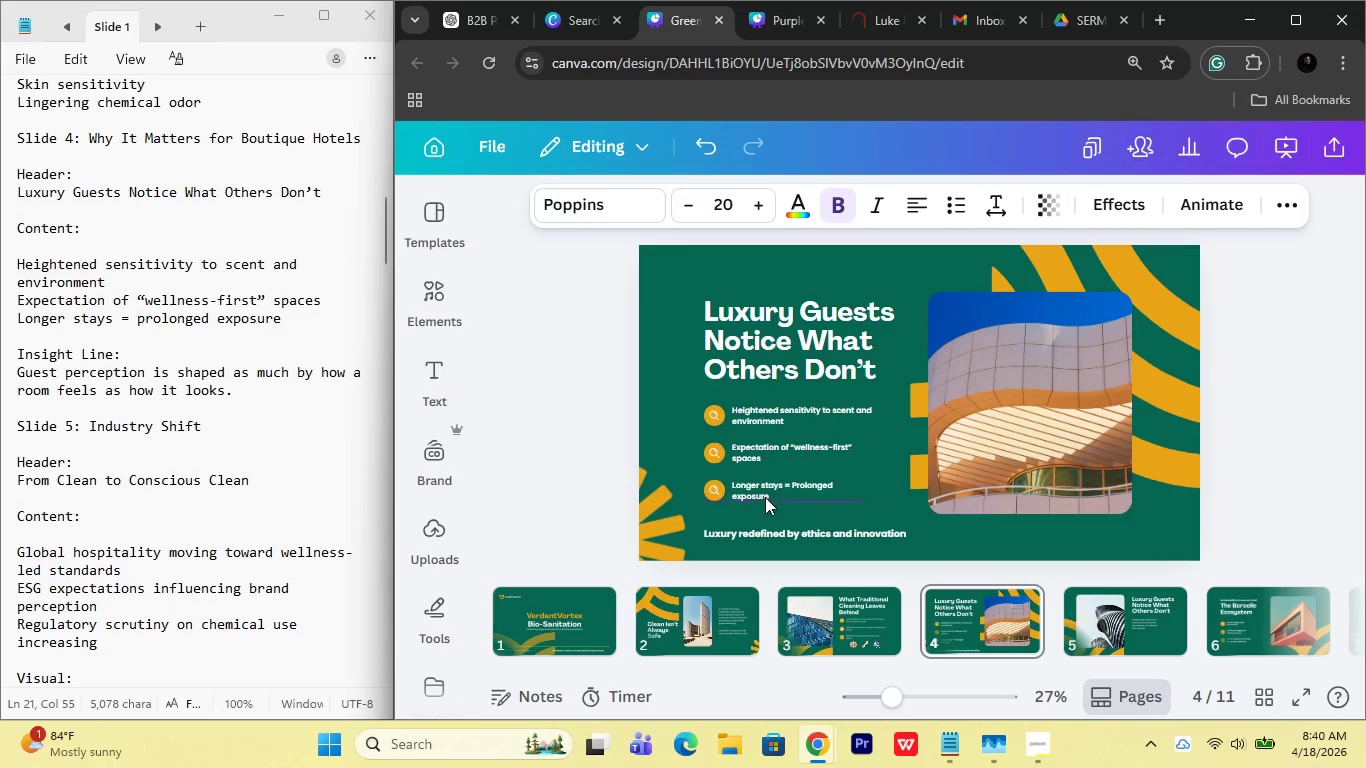 
key(ArrowUp)
 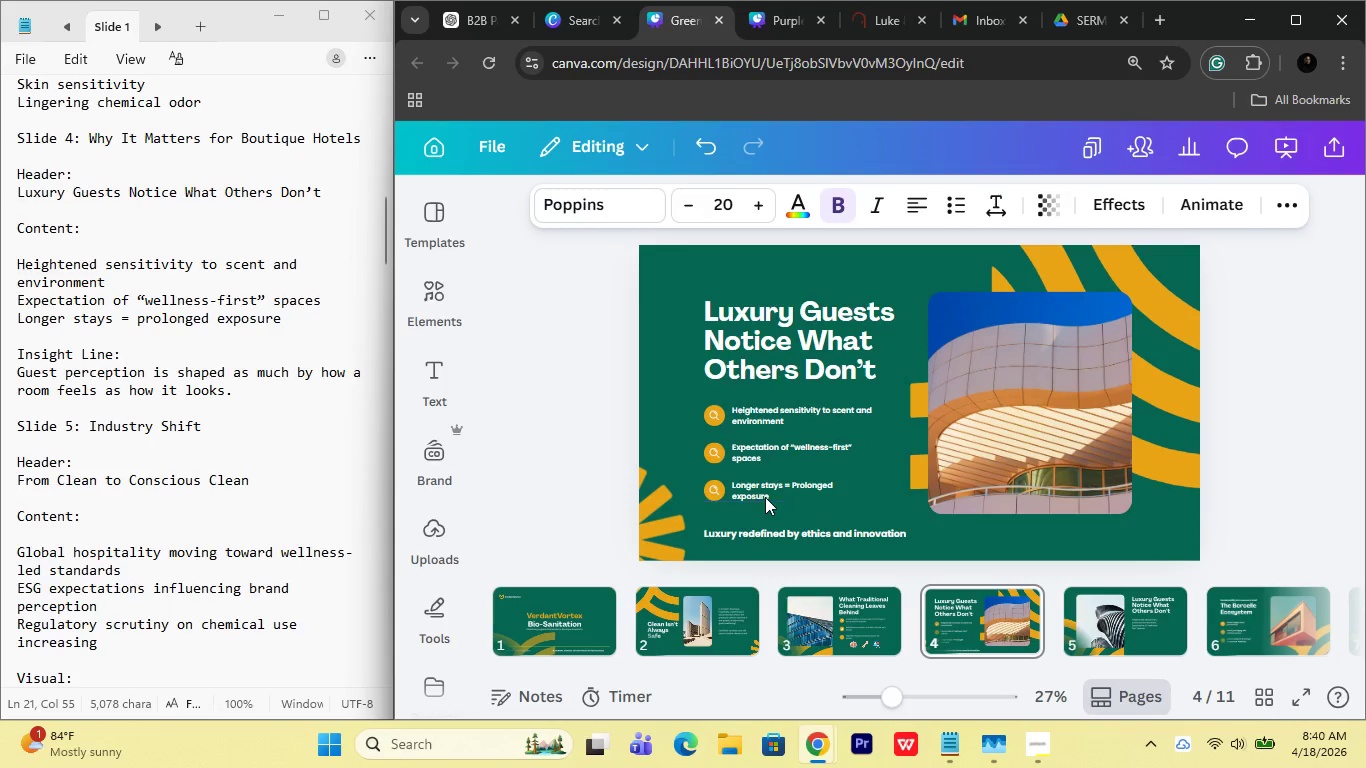 
key(ArrowUp)
 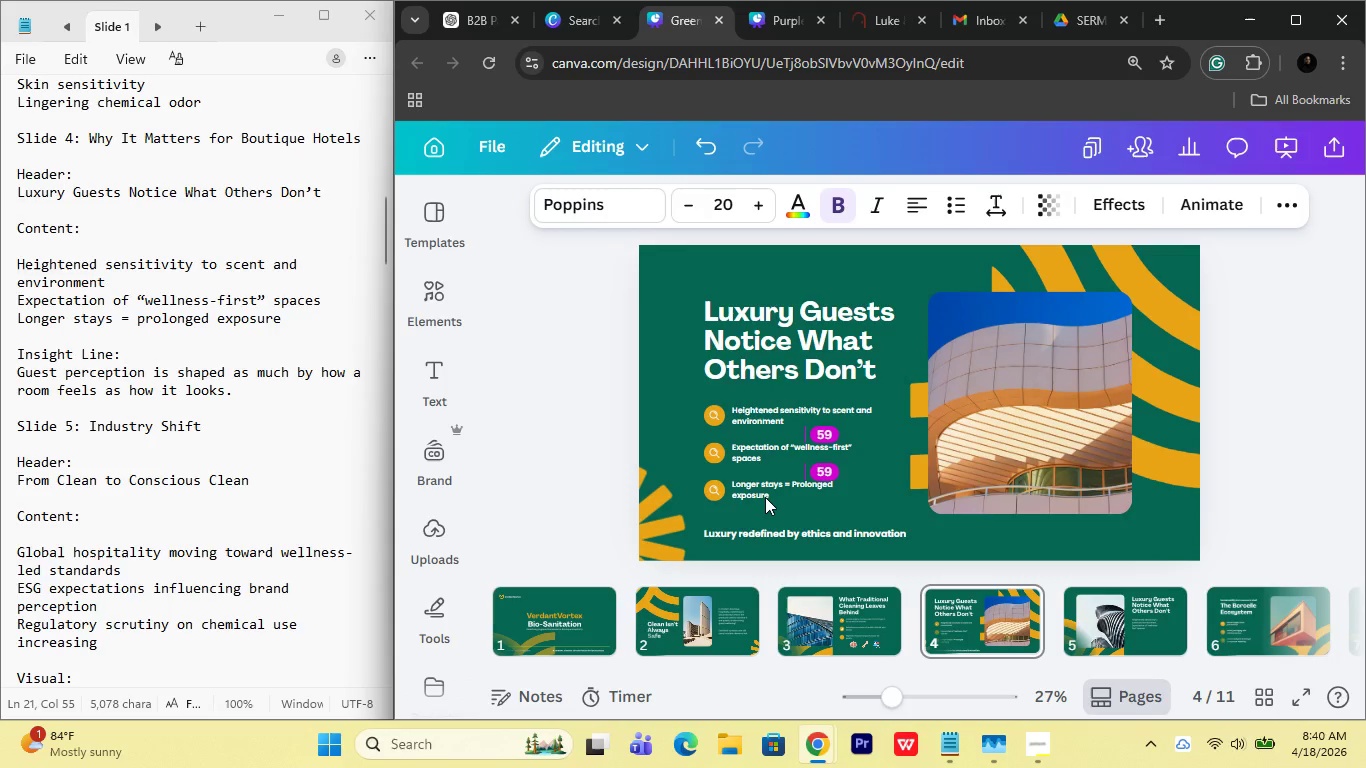 
key(ArrowUp)
 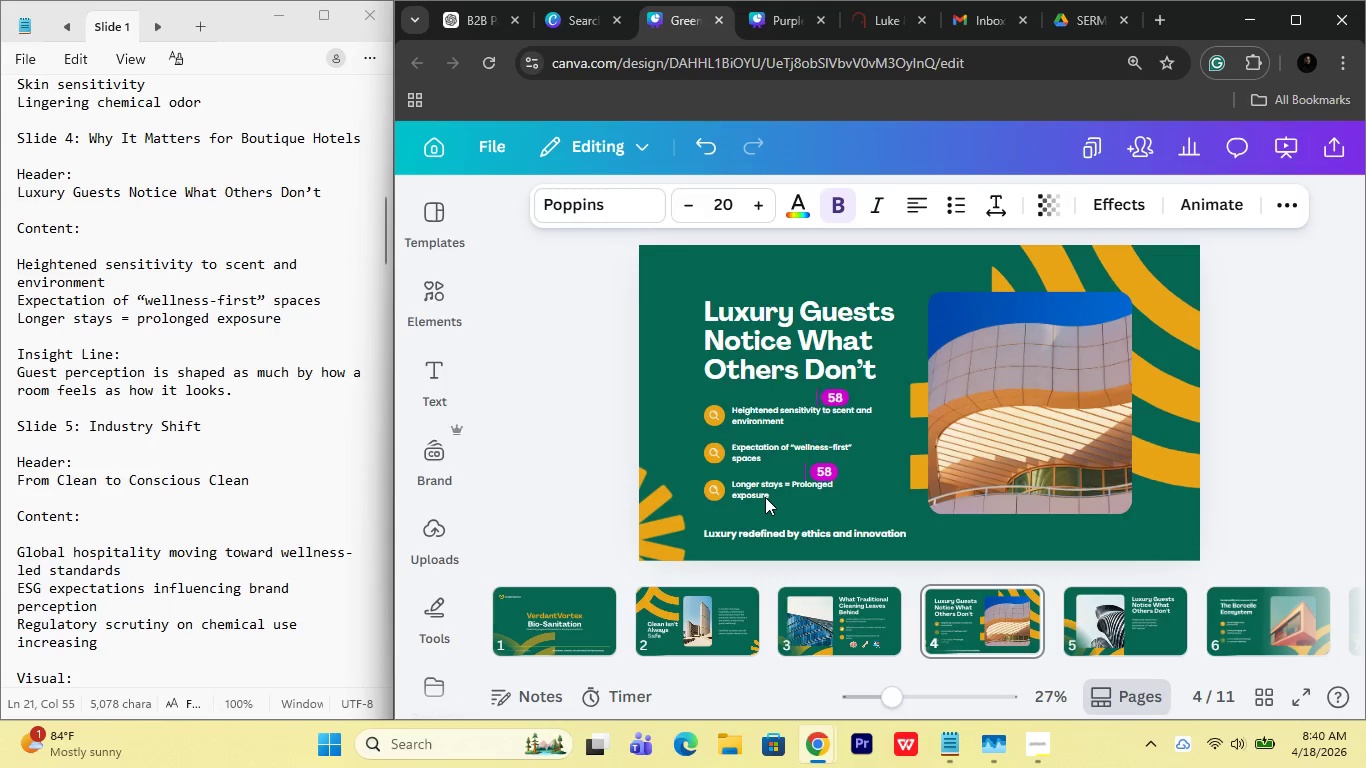 
key(ArrowUp)
 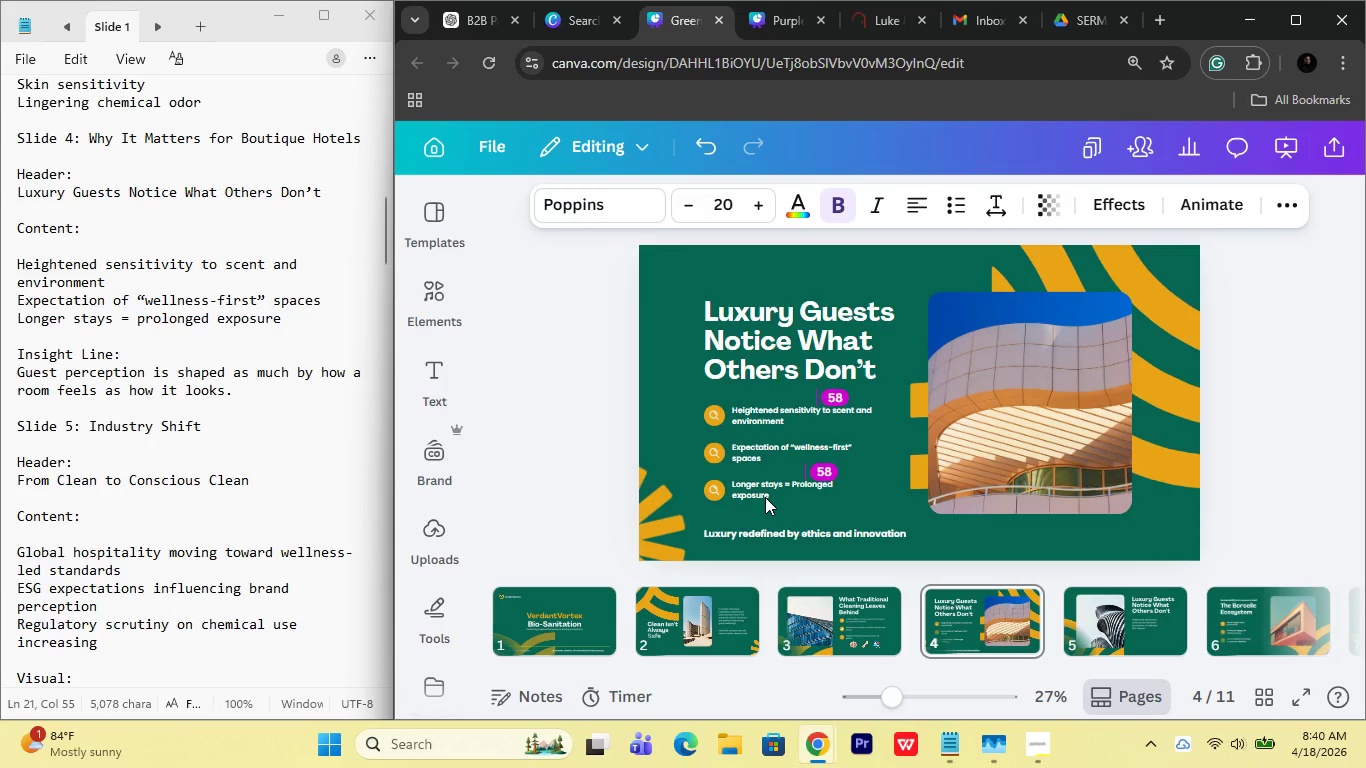 
key(ArrowDown)
 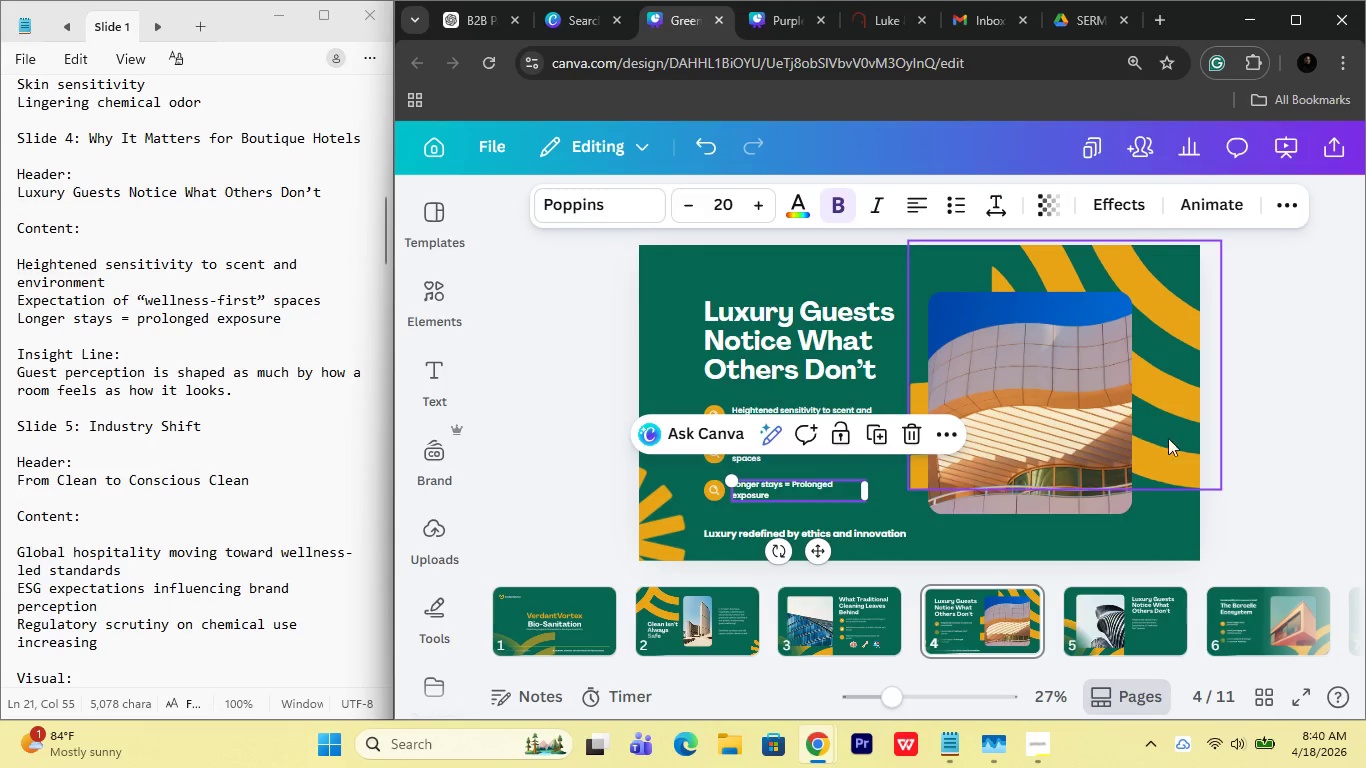 
left_click([1240, 422])
 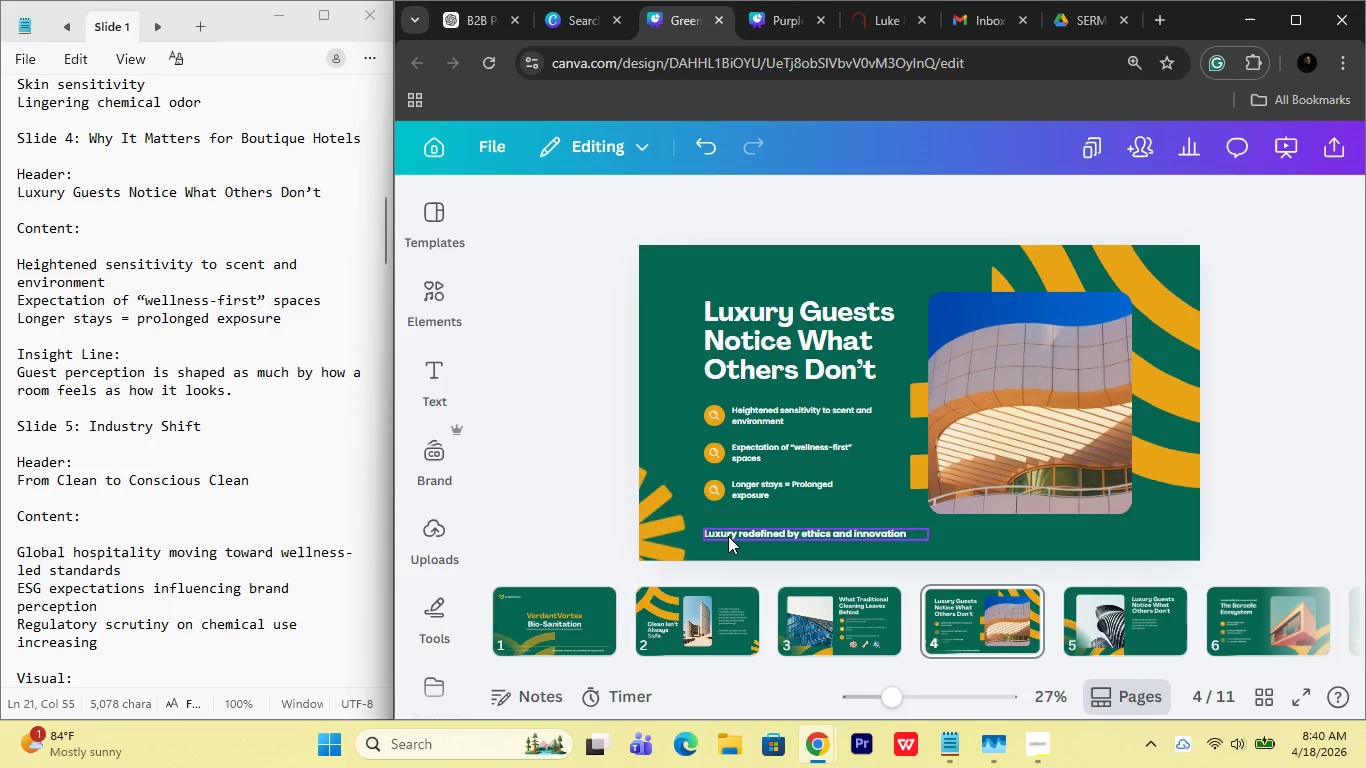 
wait(20.62)
 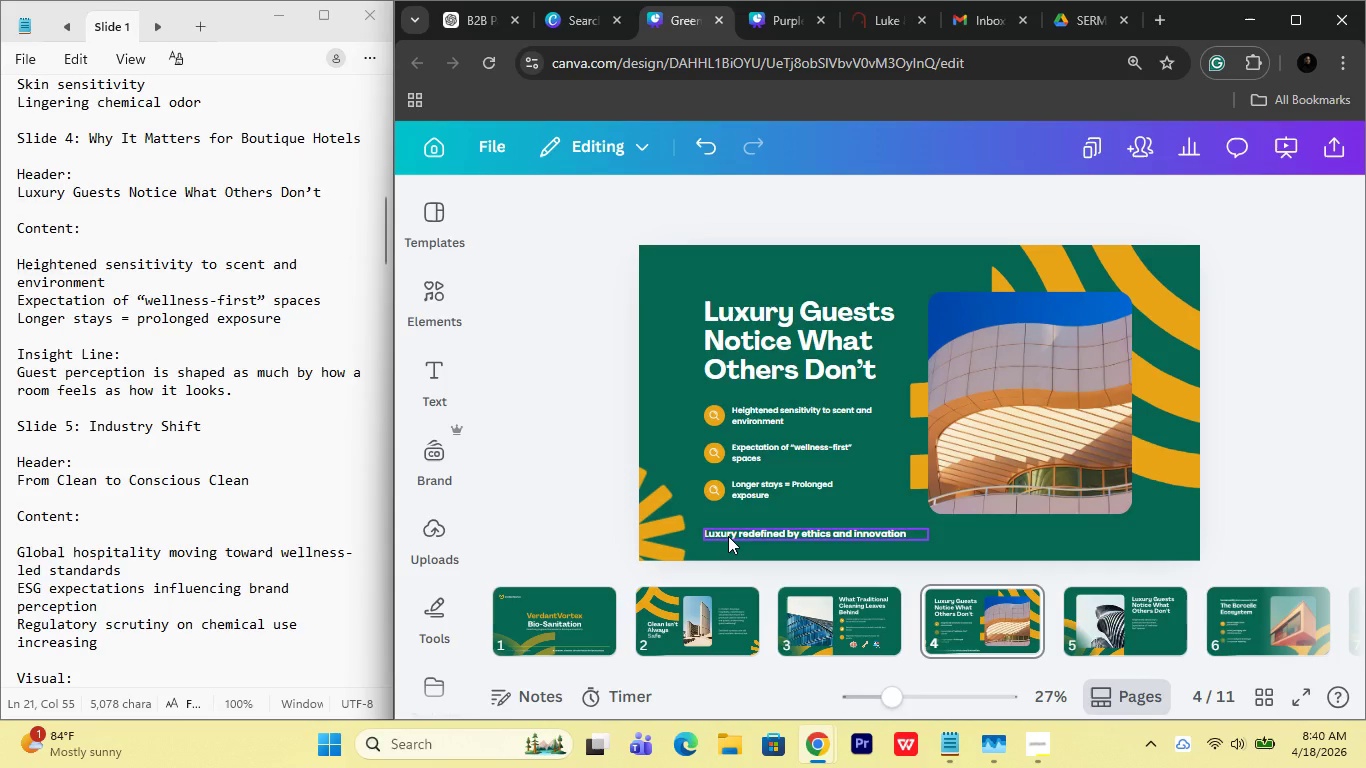 
double_click([728, 536])
 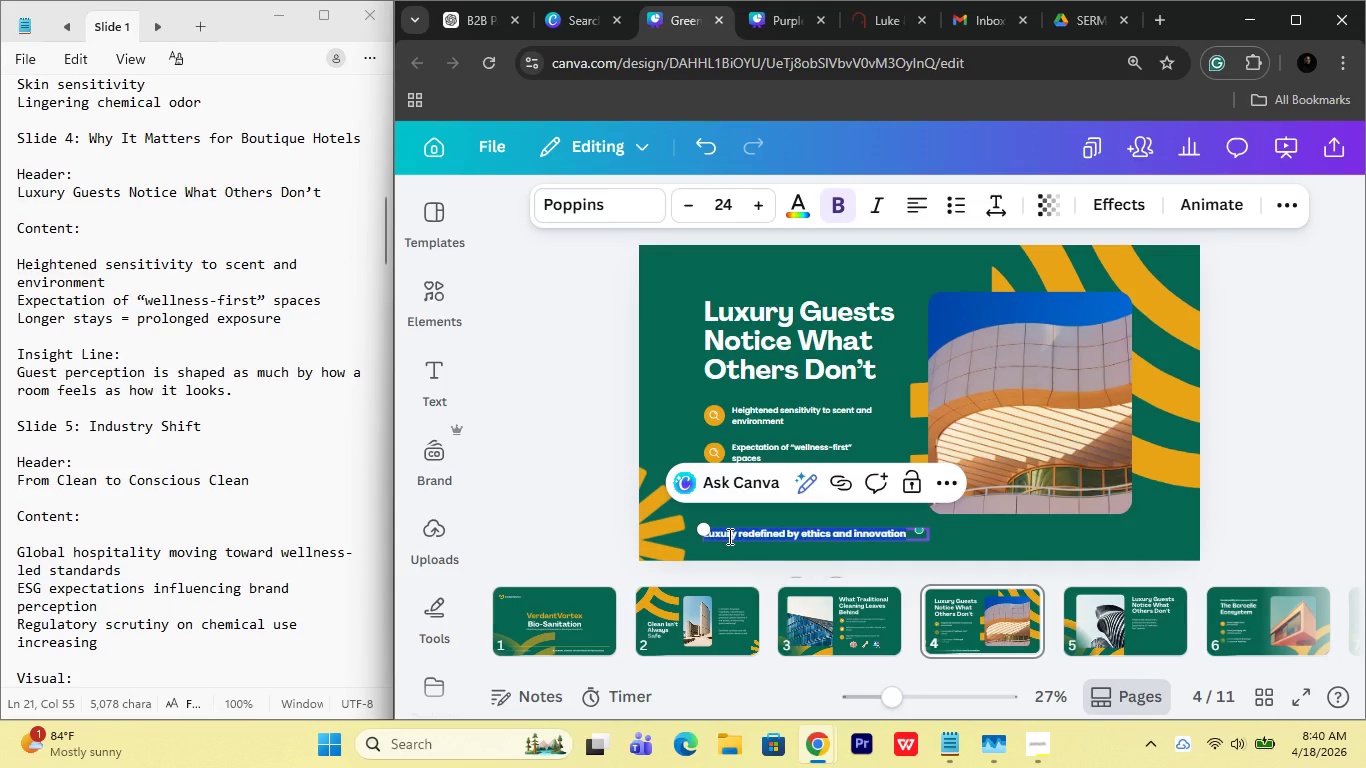 
key(Shift+G)
 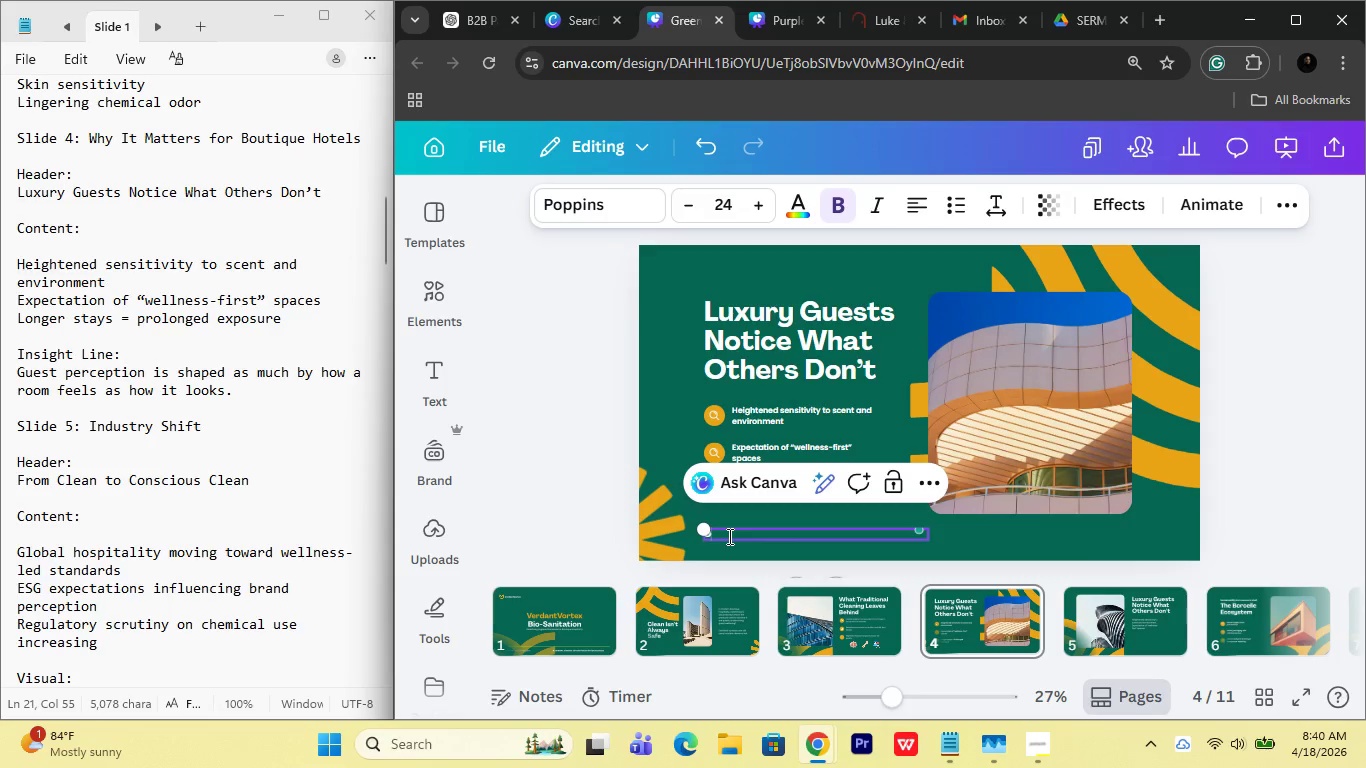 
key(Control+A)
 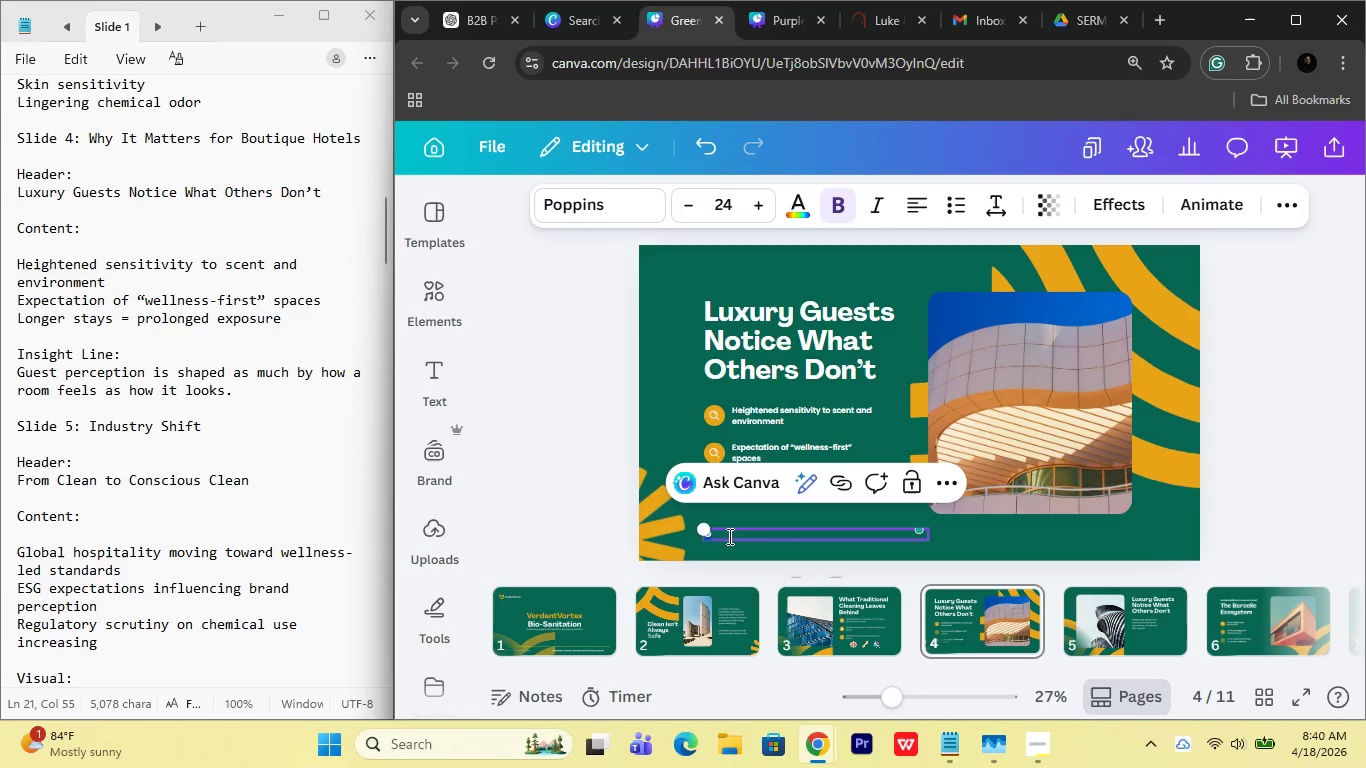 
type(Guest perception is shaped as much by how a room feels as )
 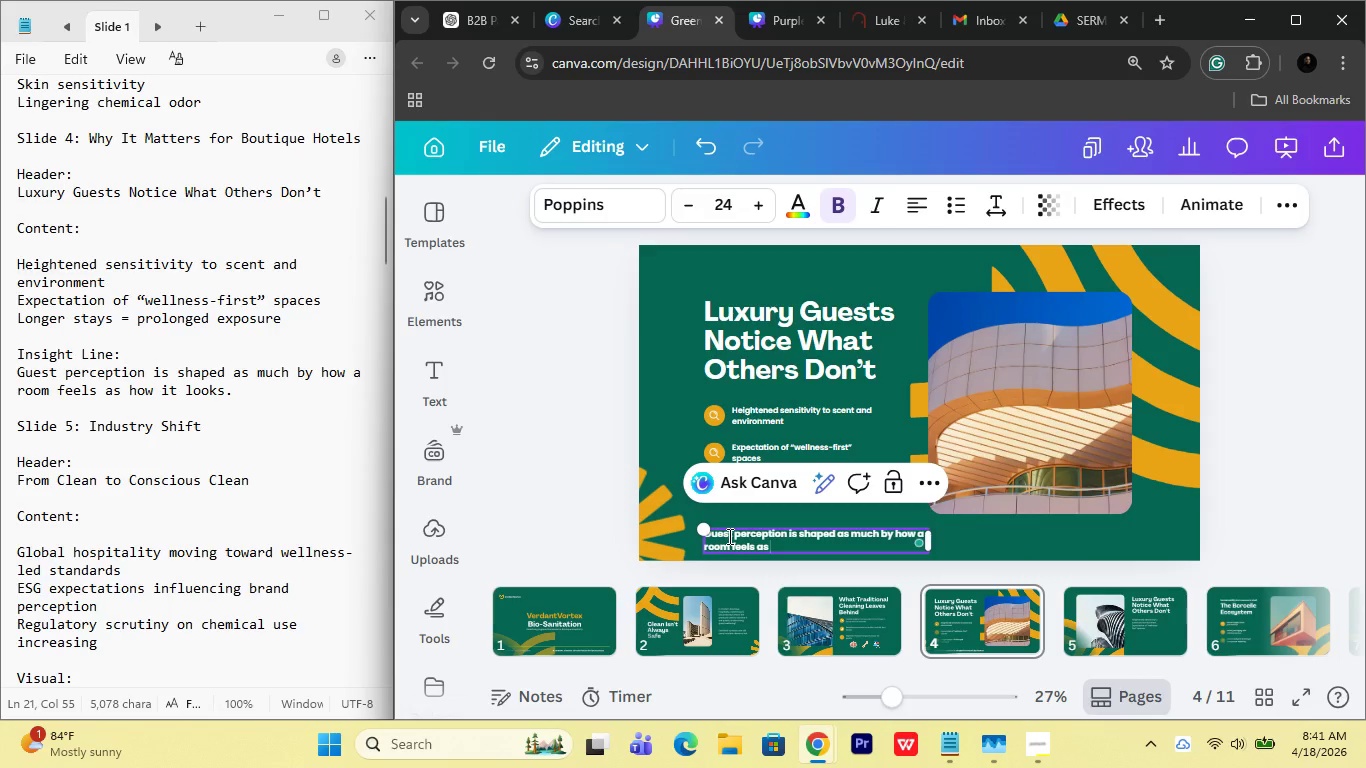 
wait(13.66)
 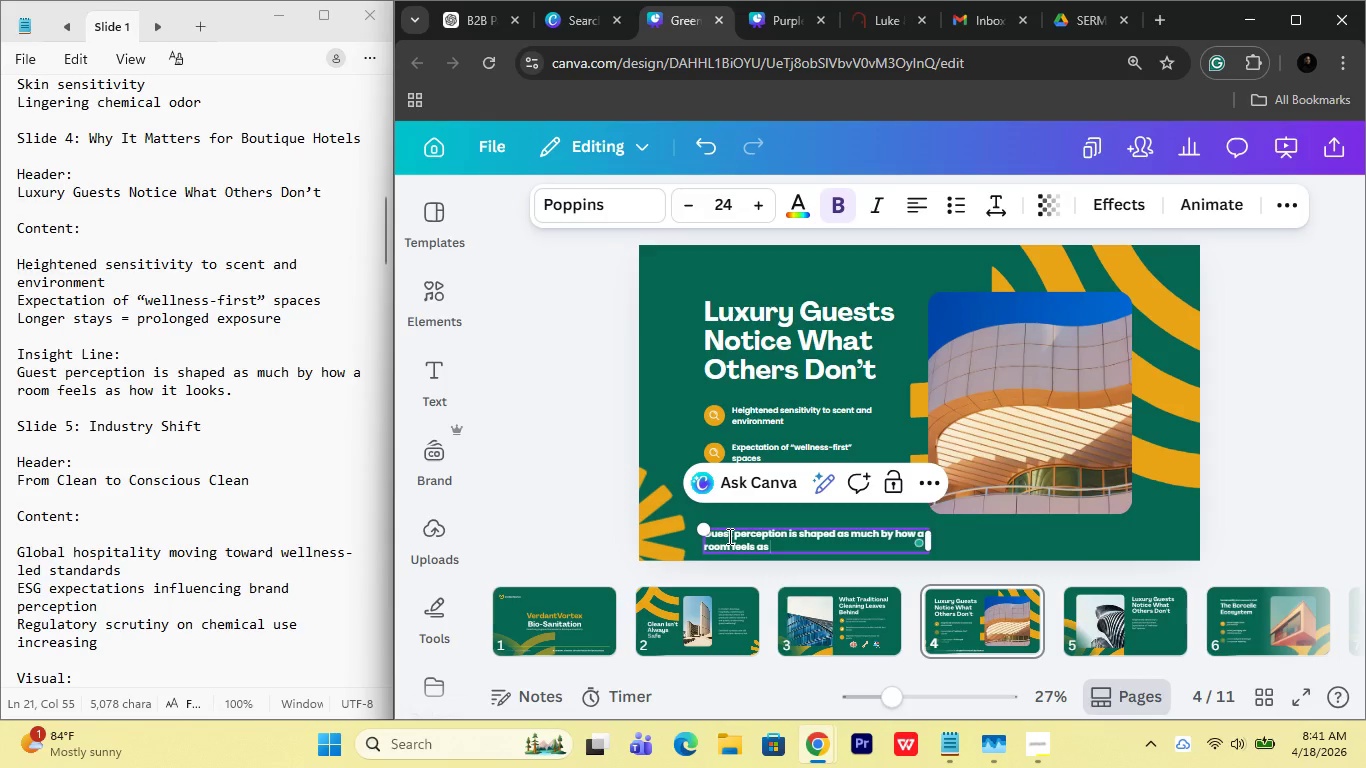 
type(how it ooks.)
 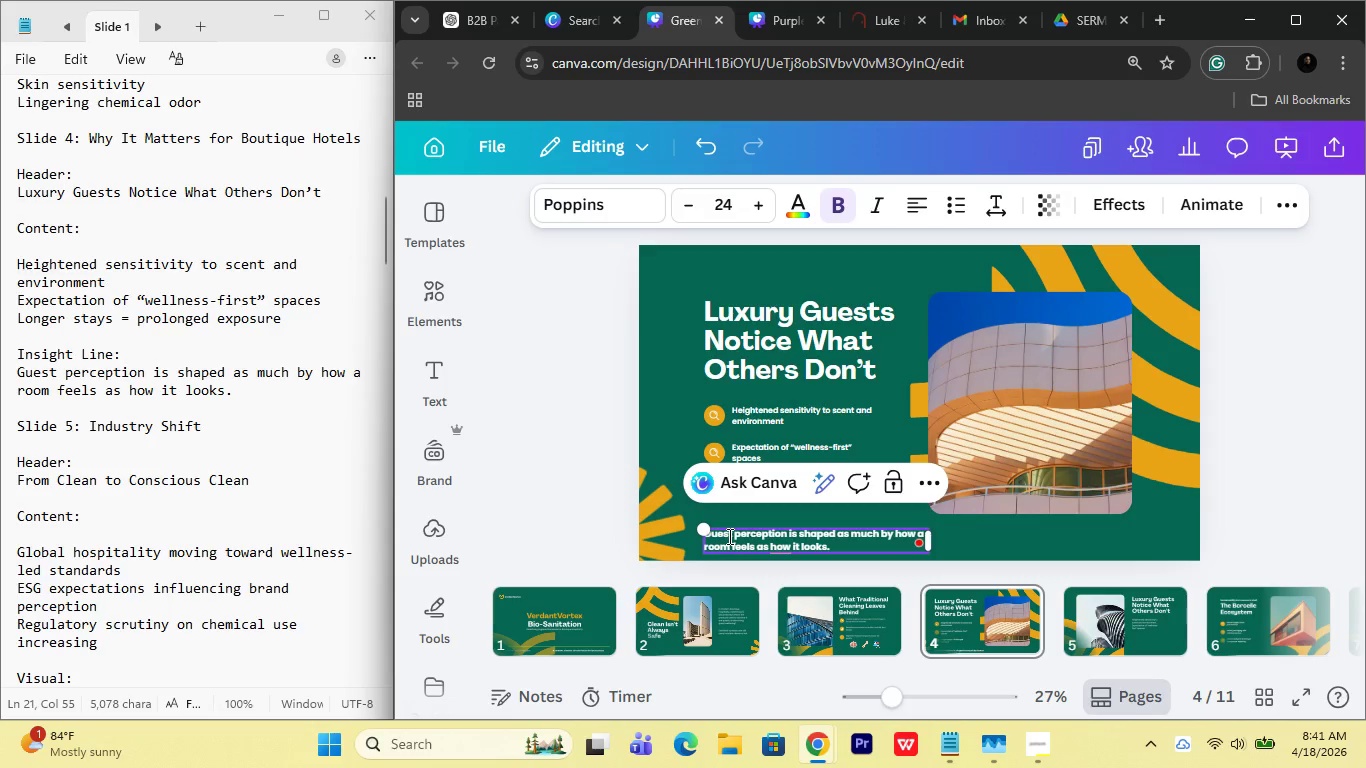 
wait(5.59)
 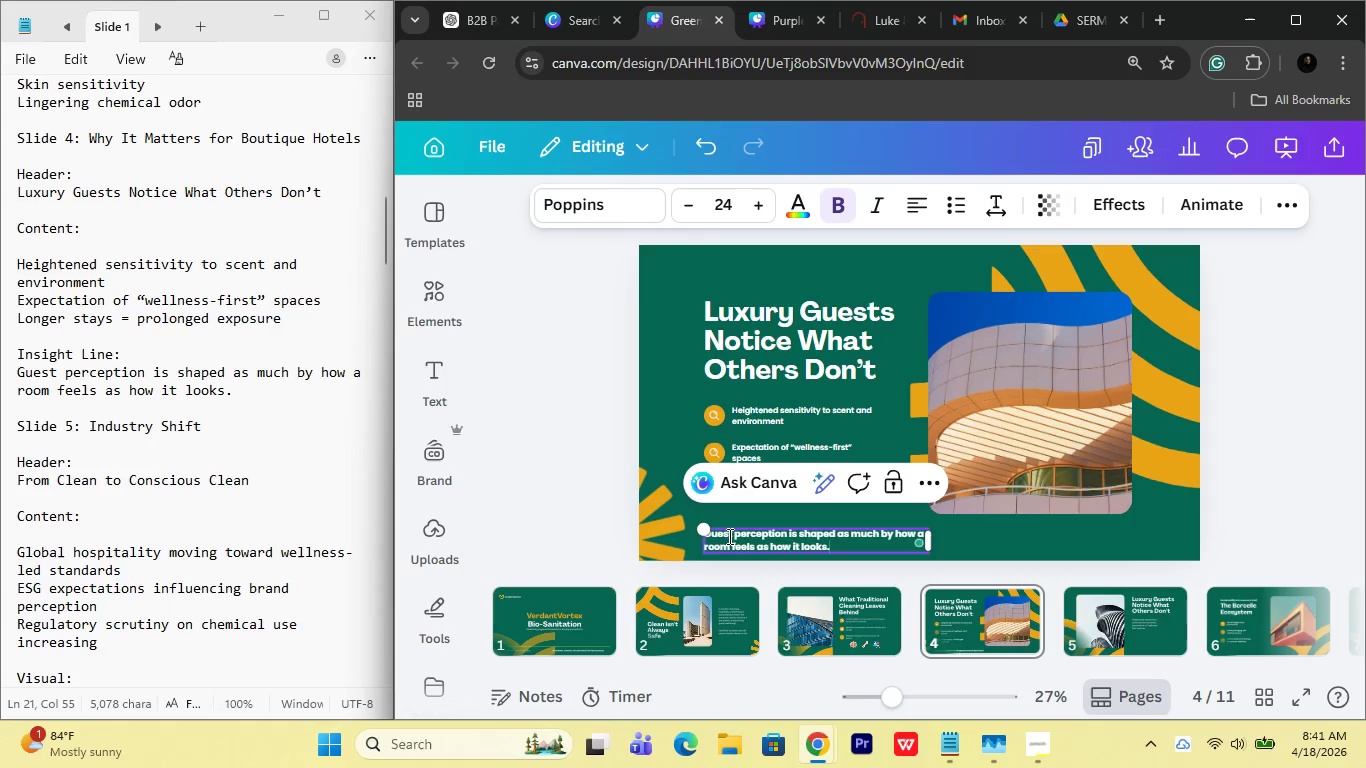 
left_click([906, 281])
 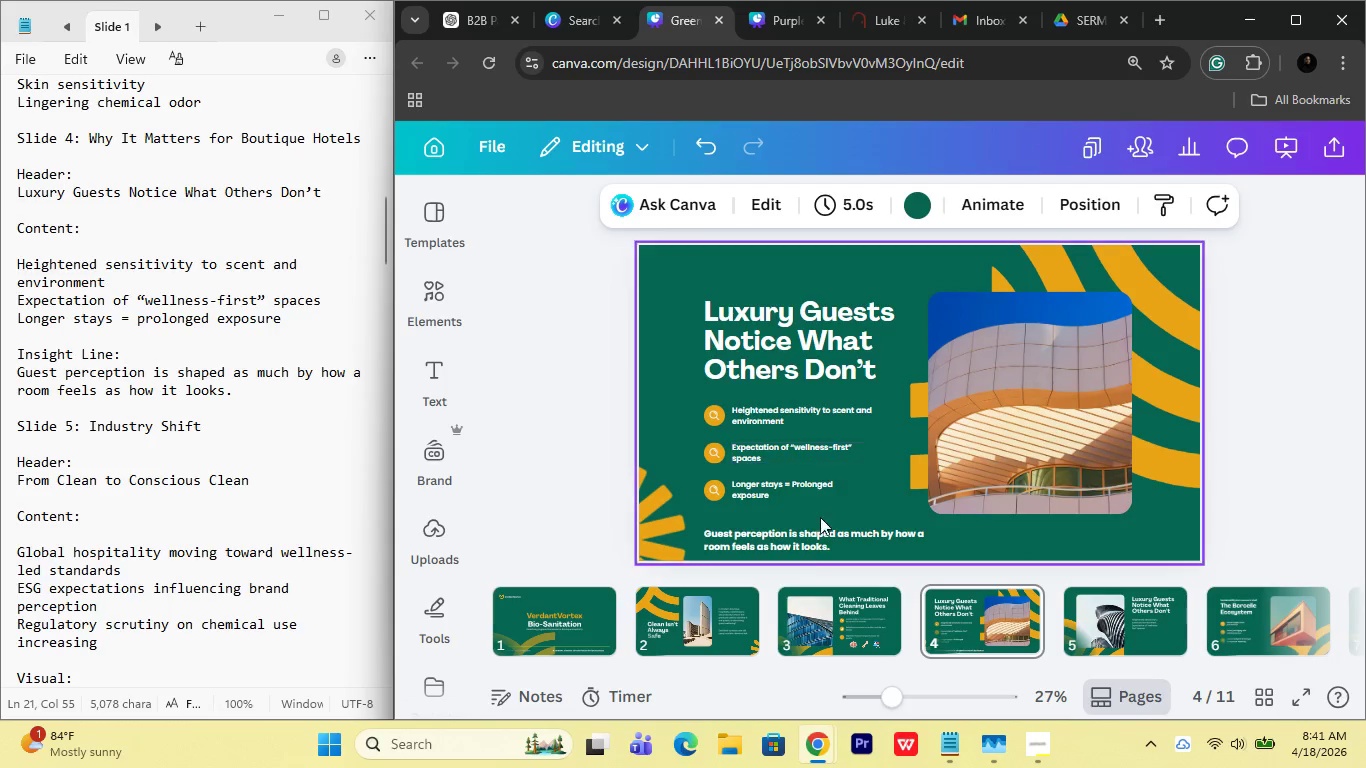 
left_click([817, 541])
 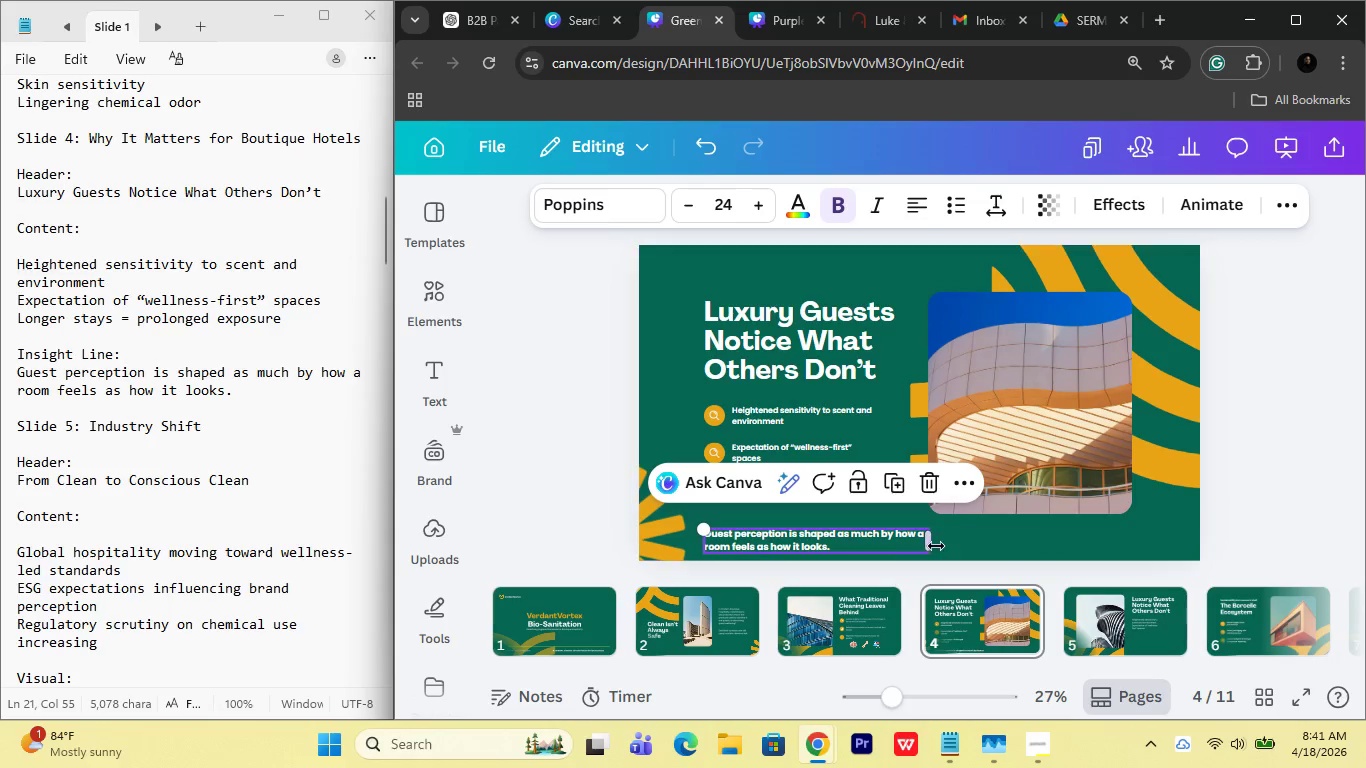 
left_click_drag(start_coordinate=[936, 546], to_coordinate=[1047, 542])
 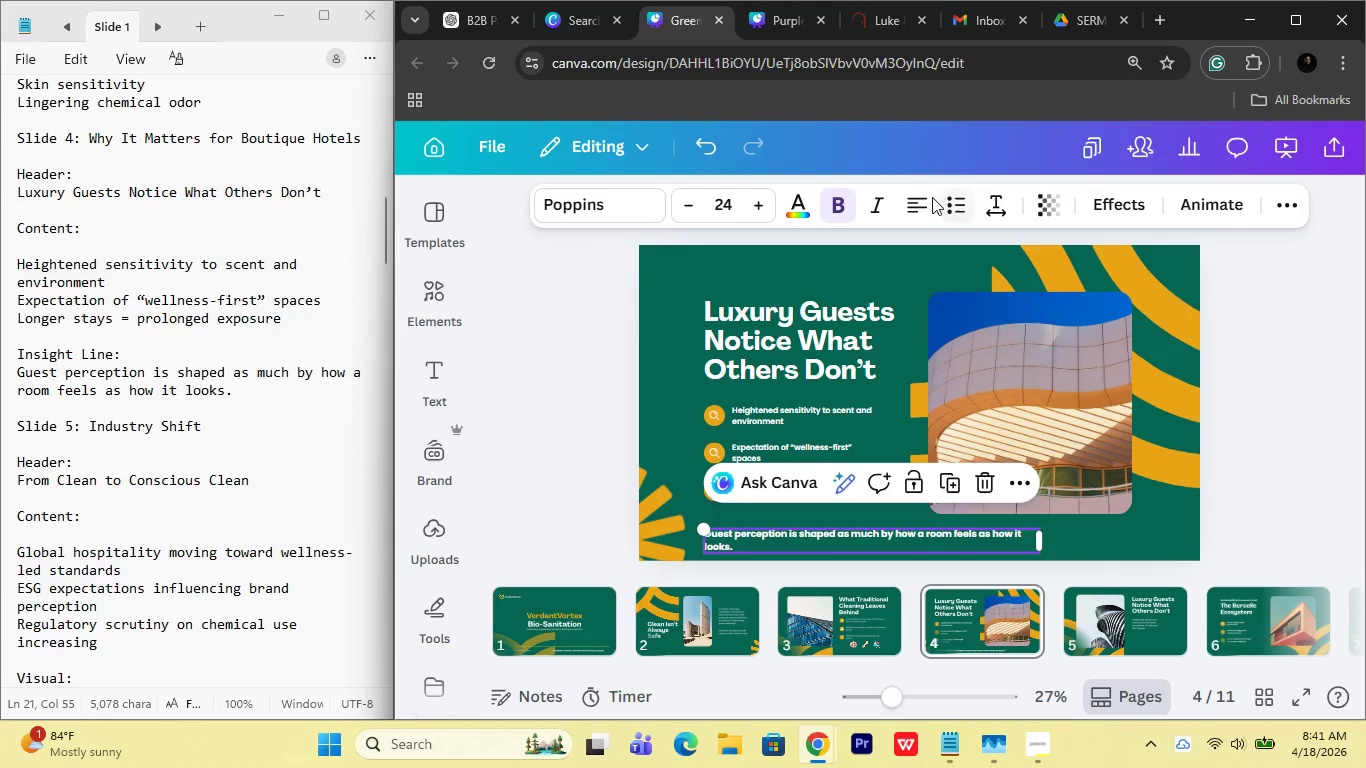 
left_click([914, 197])
 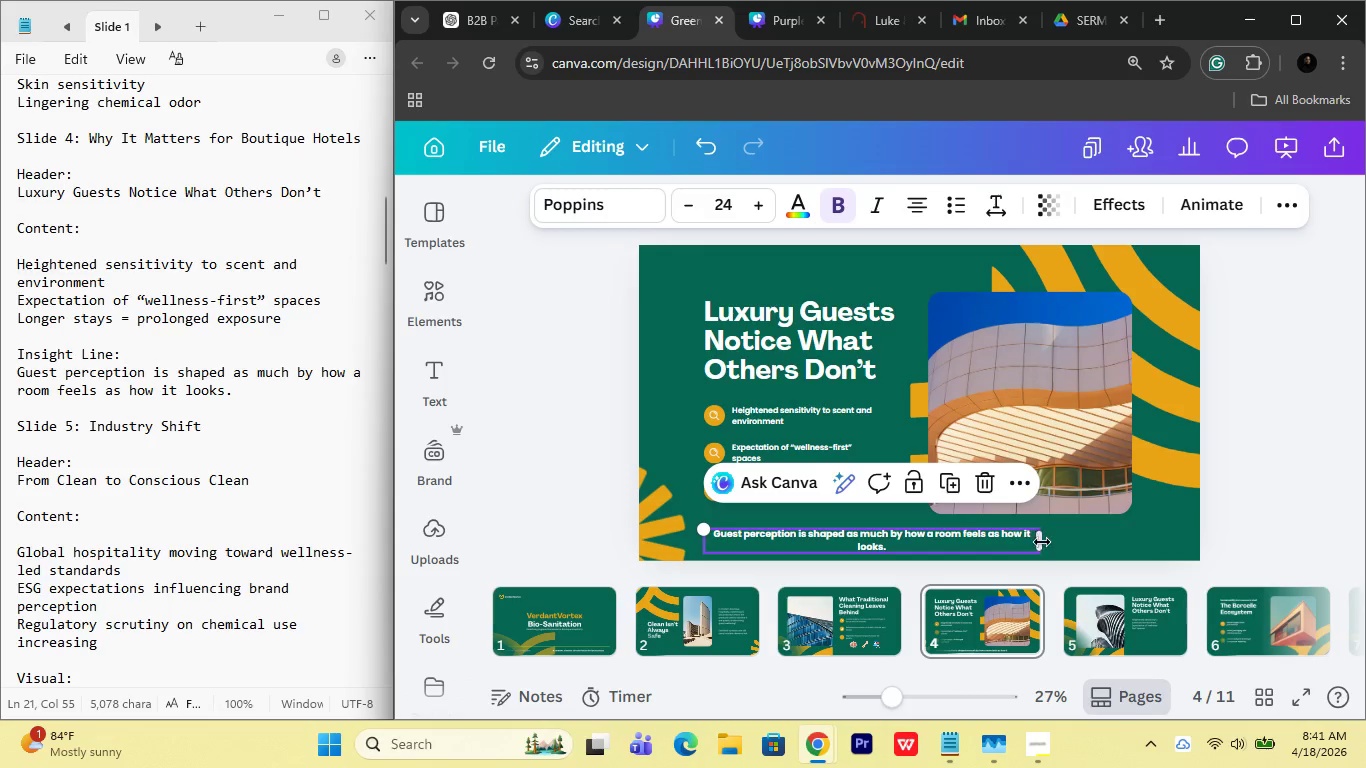 
left_click_drag(start_coordinate=[1043, 543], to_coordinate=[1069, 538])
 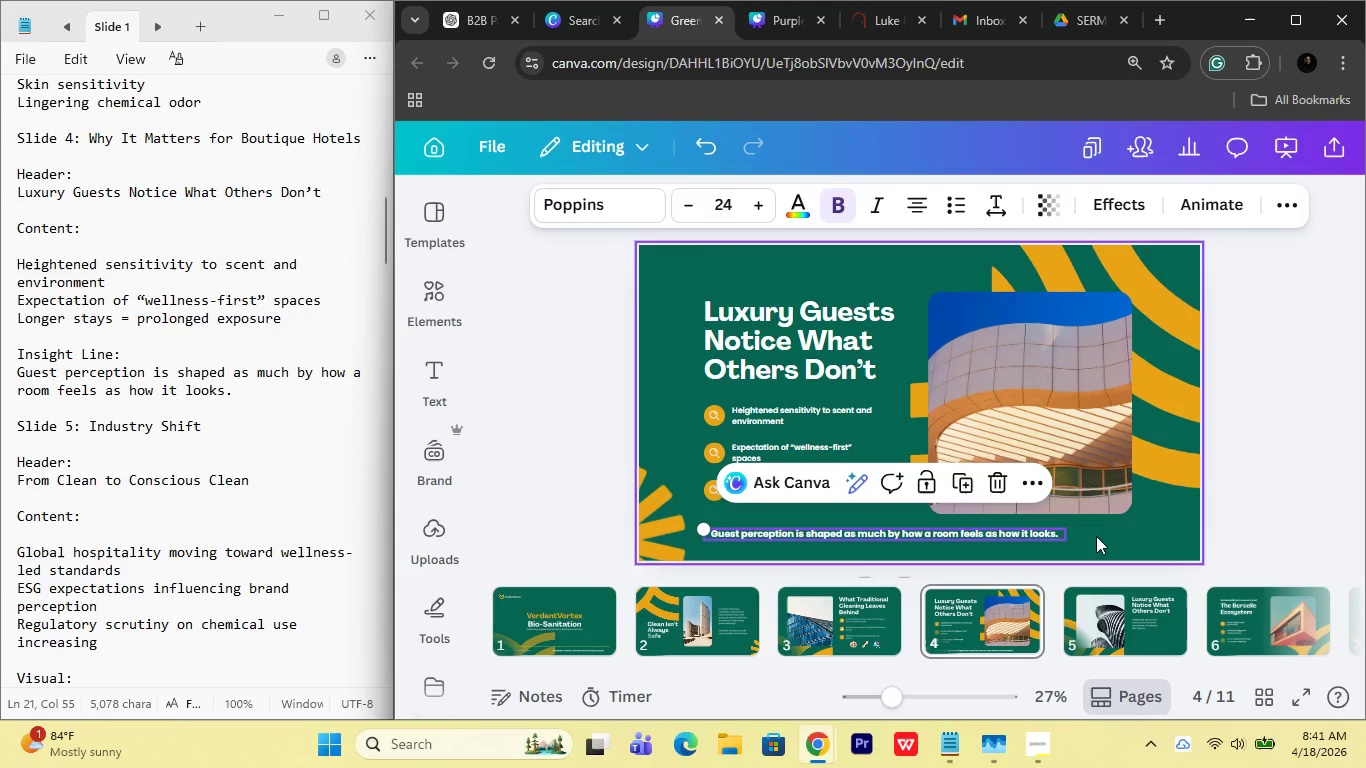 
double_click([1096, 536])
 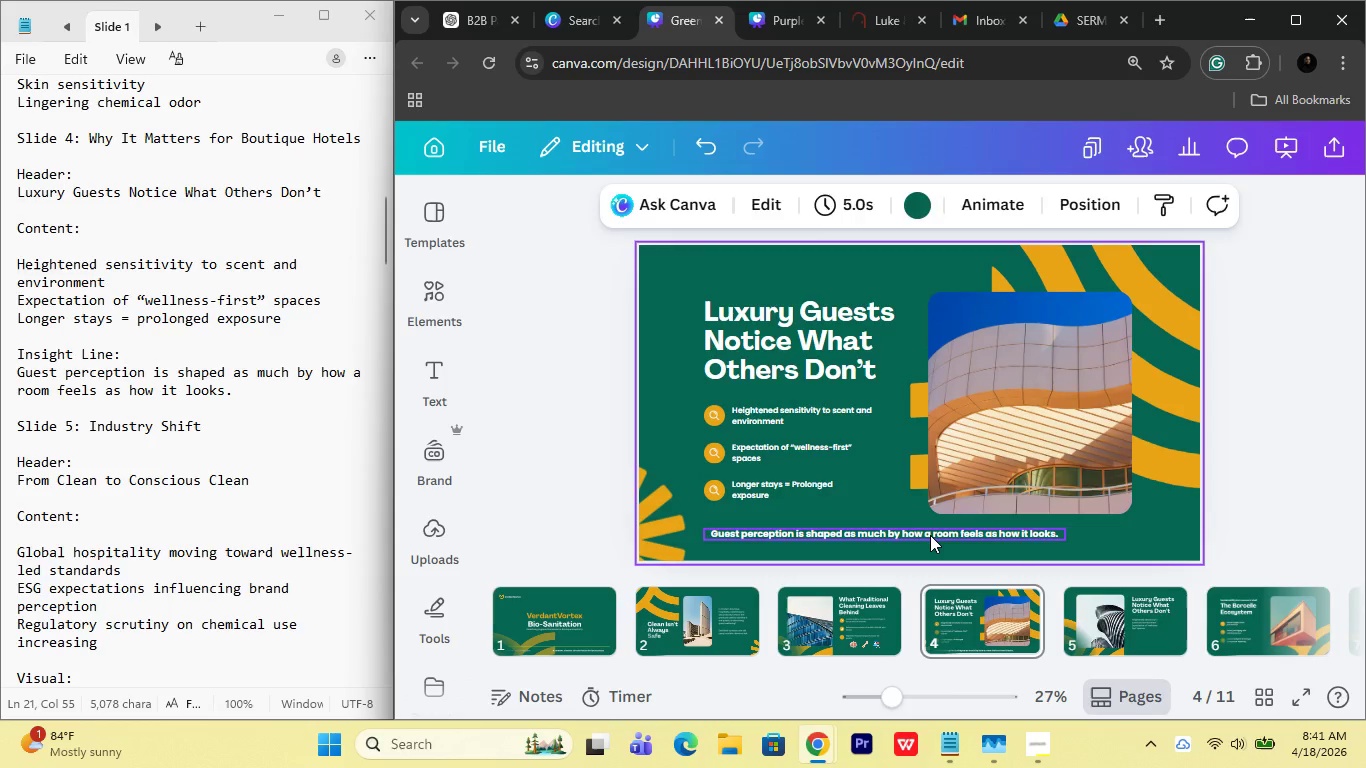 
left_click_drag(start_coordinate=[930, 535], to_coordinate=[964, 536])
 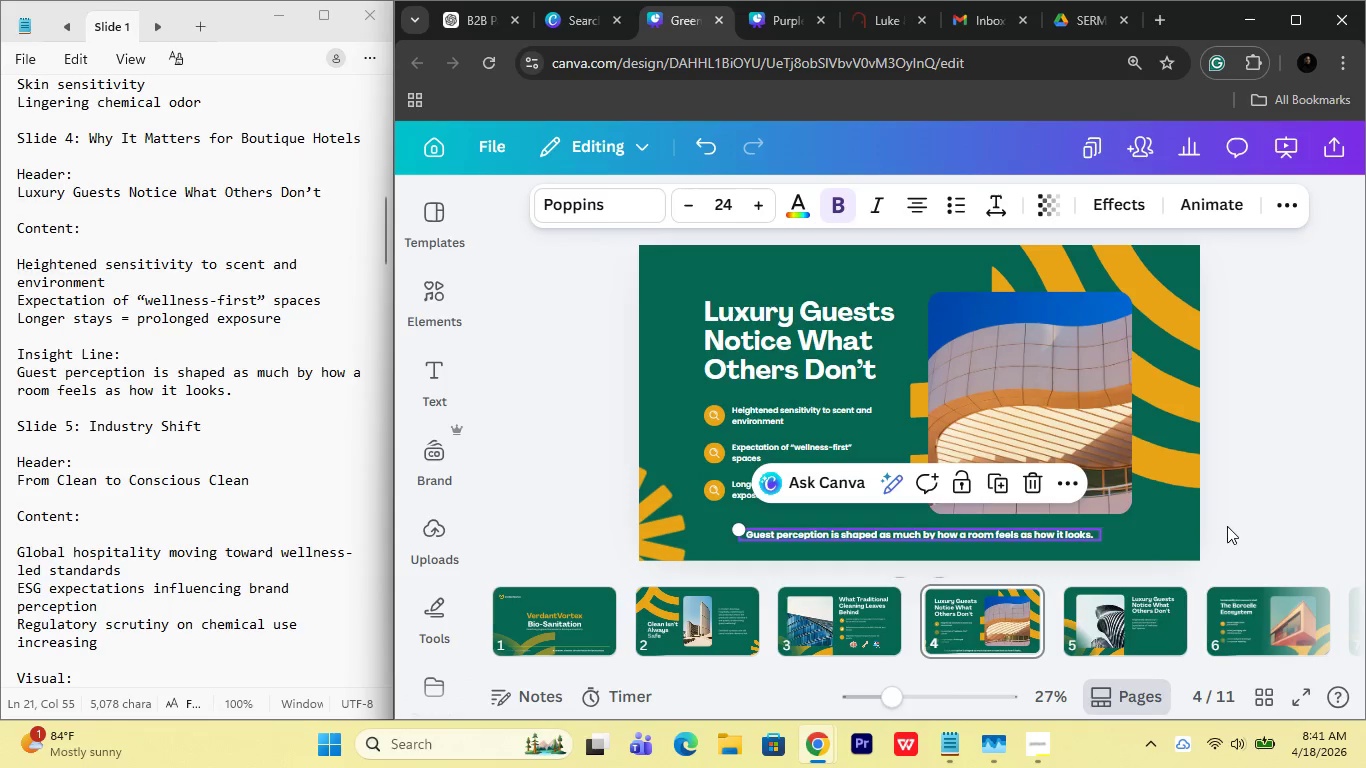 
left_click([1227, 526])
 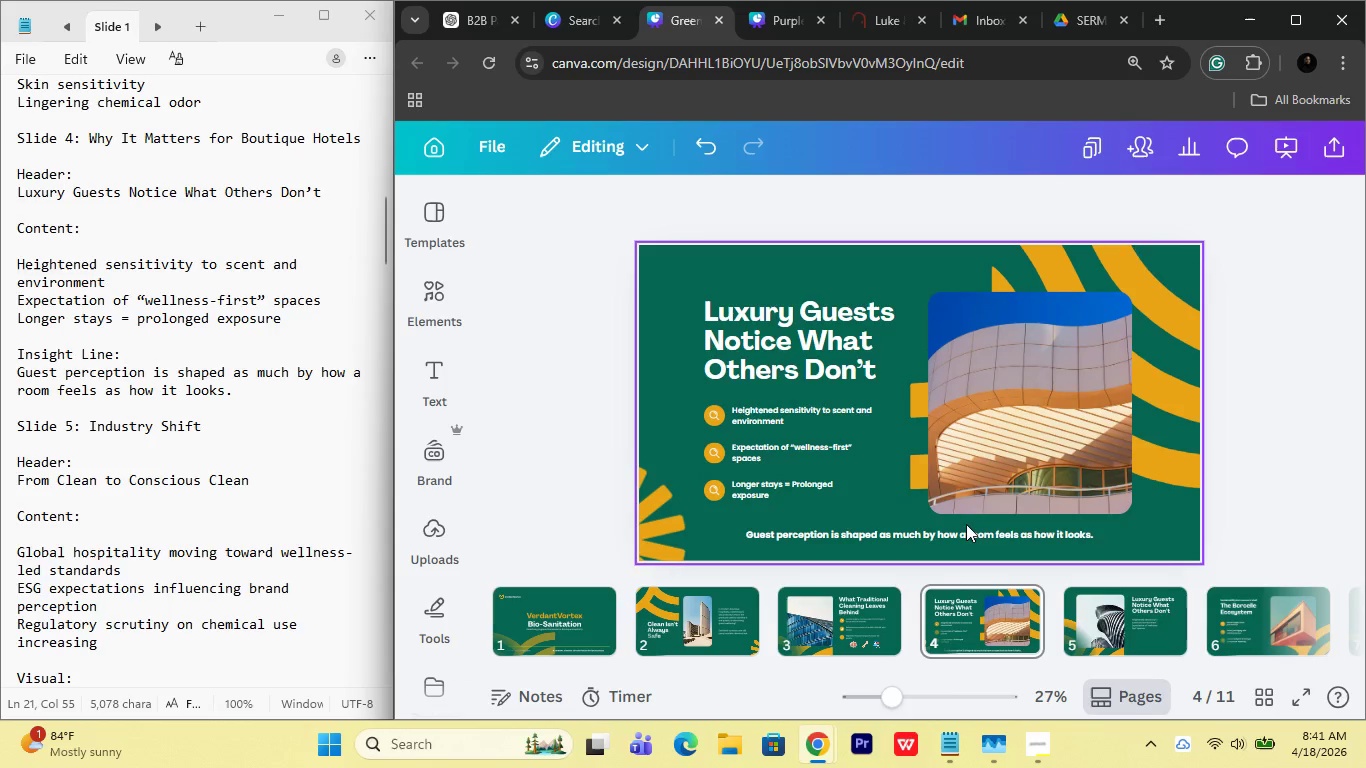 
left_click([962, 534])
 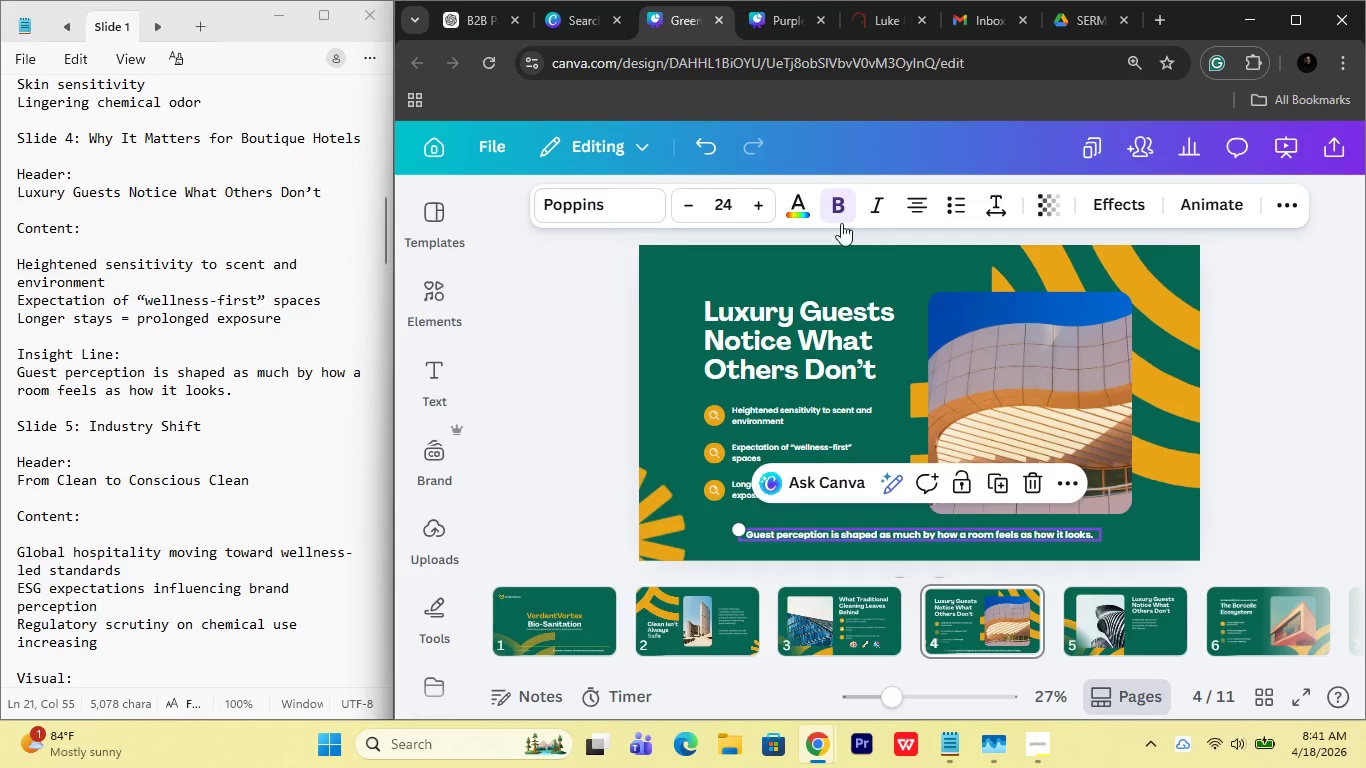 
left_click([838, 217])
 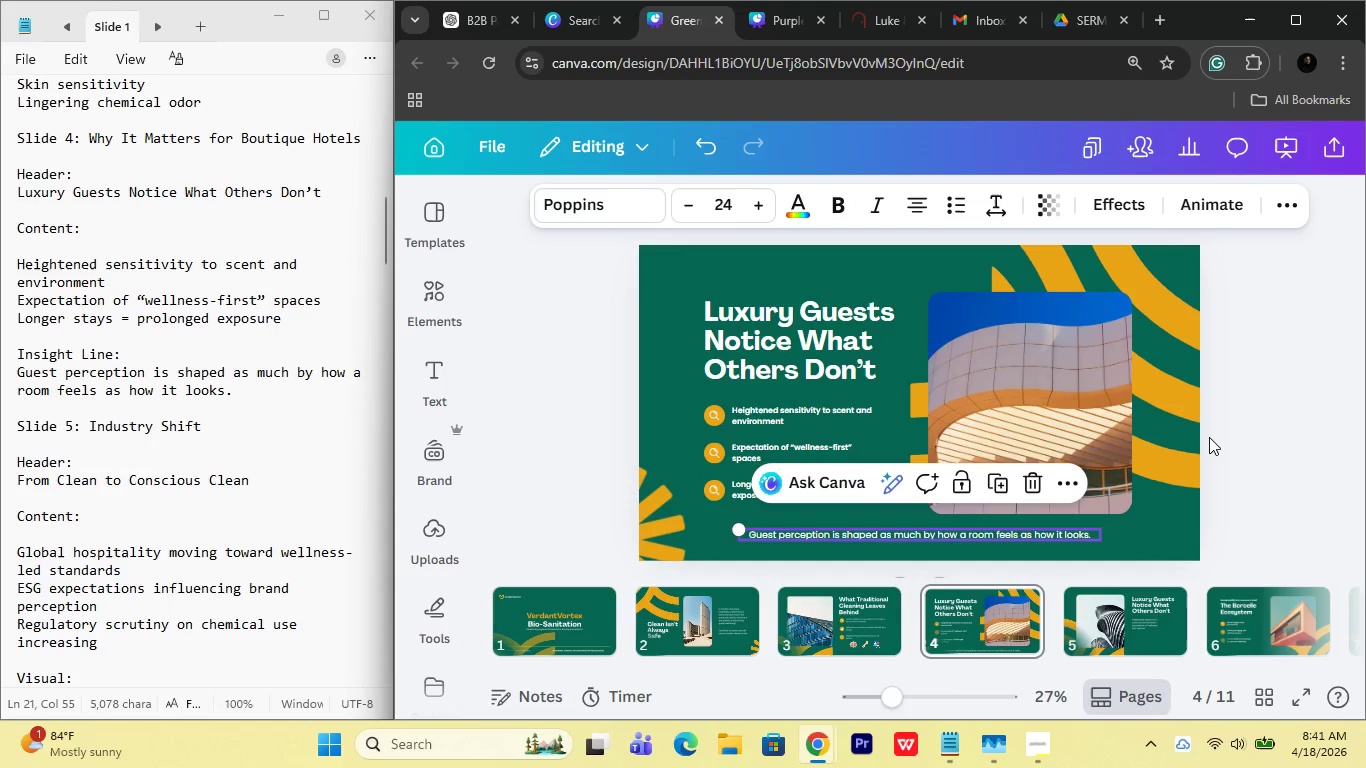 
left_click([1209, 437])
 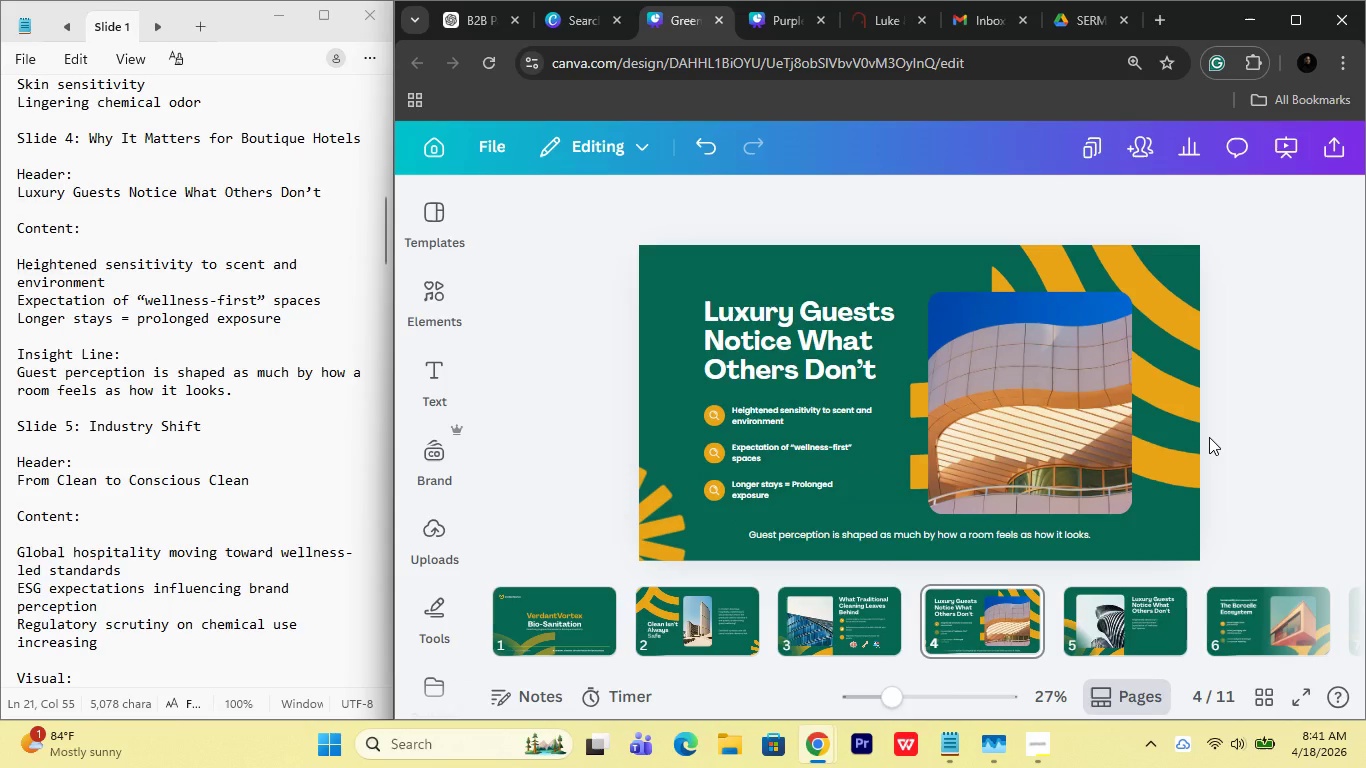 
key(Control+ControlLeft)
 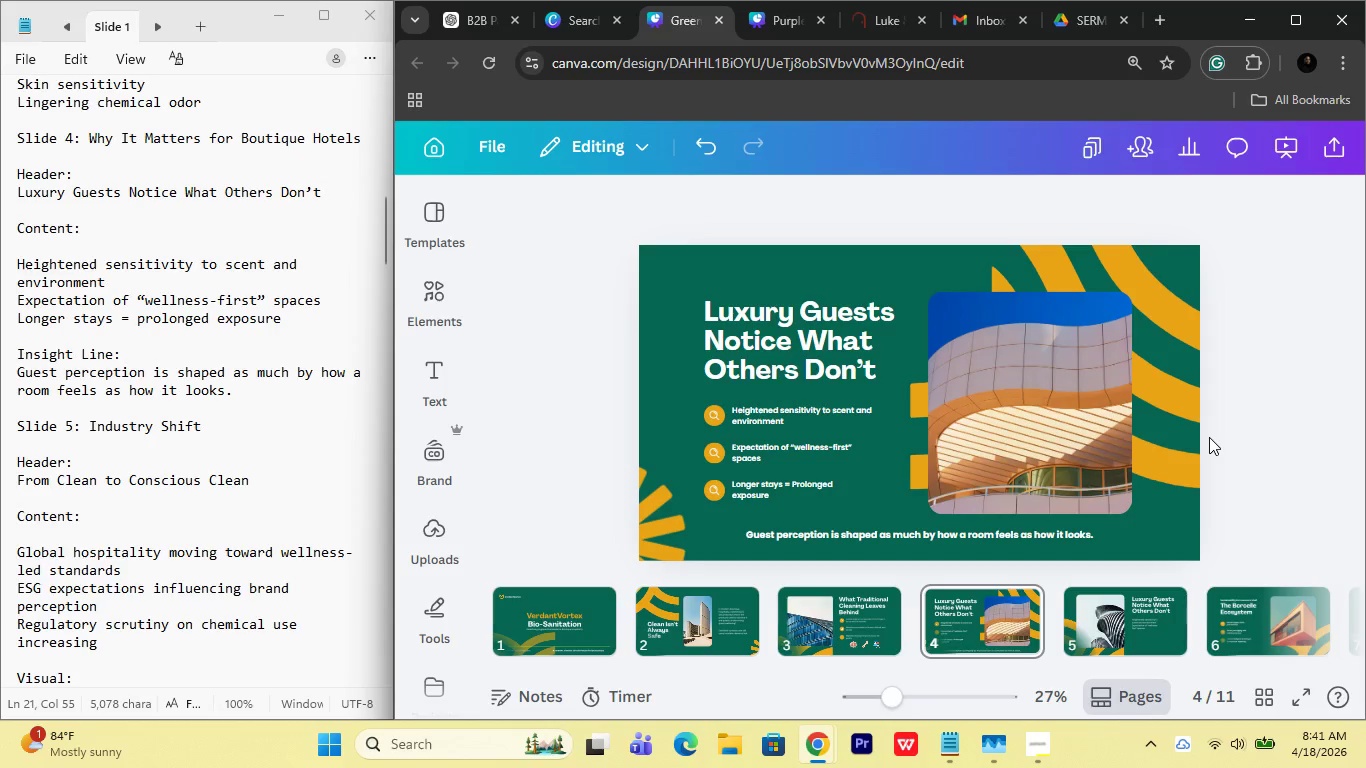 
key(Control+Z)
 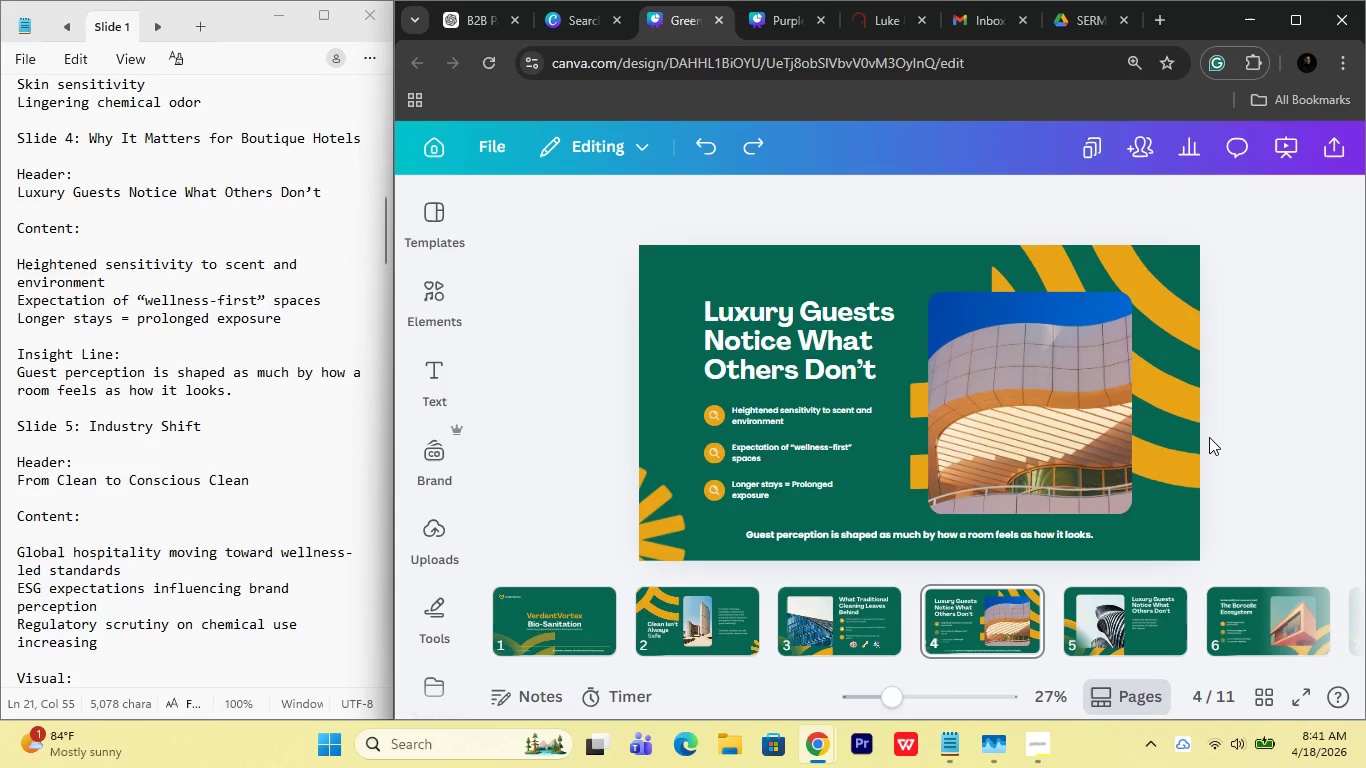 
wait(6.02)
 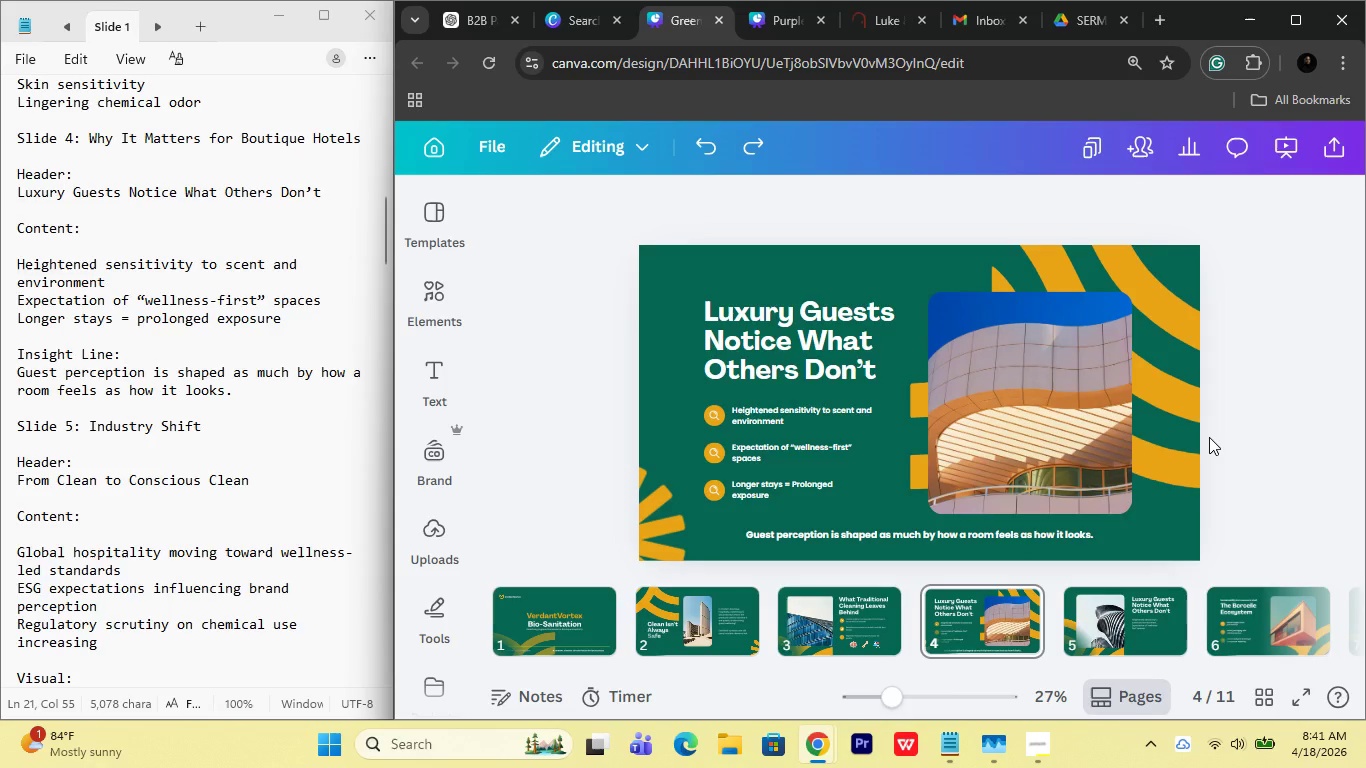 
left_click([1021, 533])
 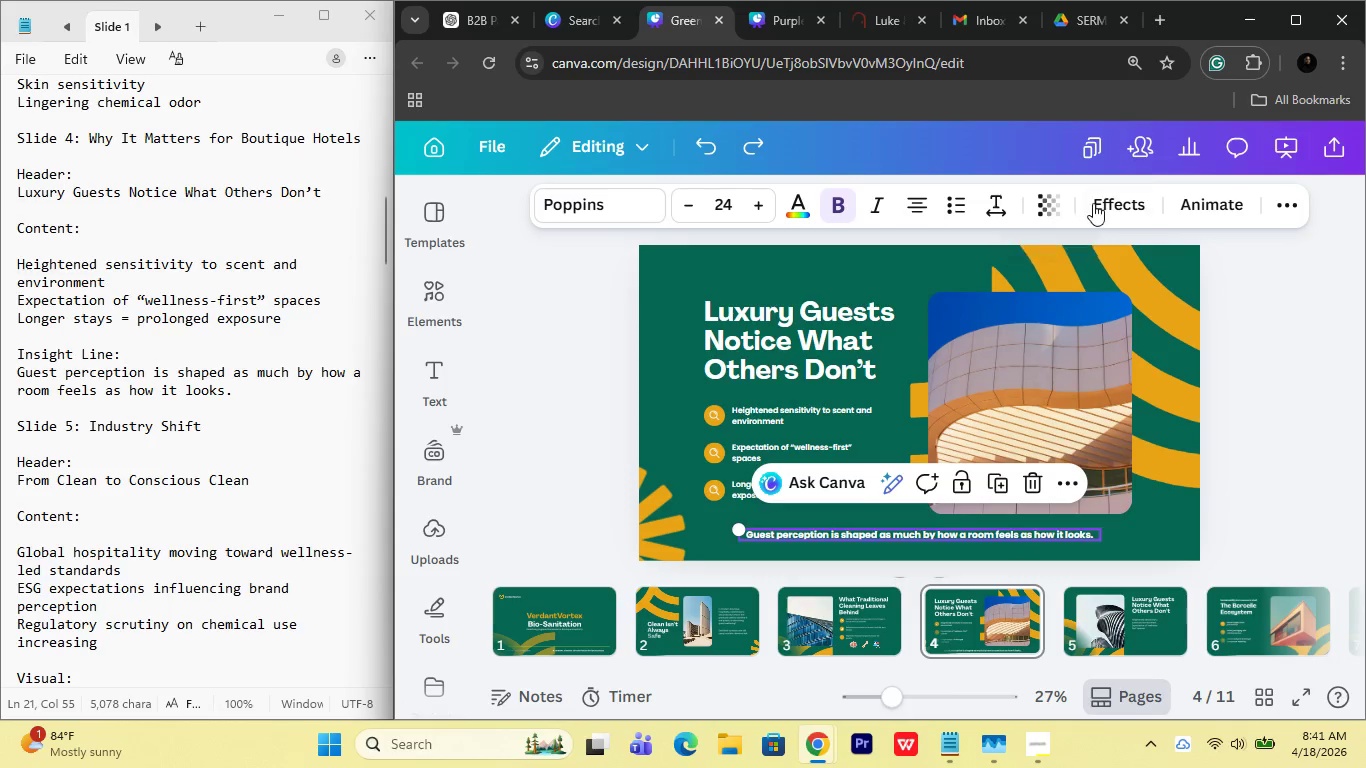 
left_click([1093, 203])
 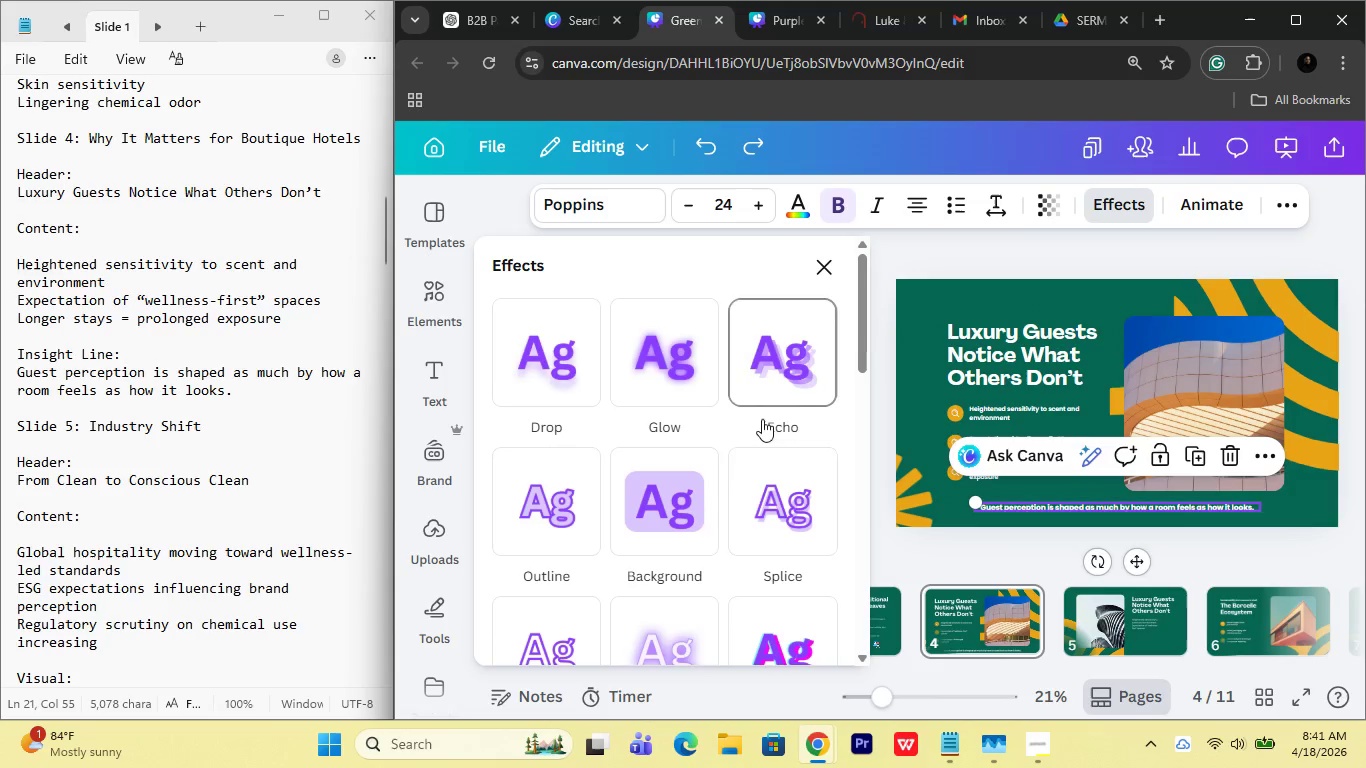 
scroll: coordinate [704, 492], scroll_direction: down, amount: 2.0
 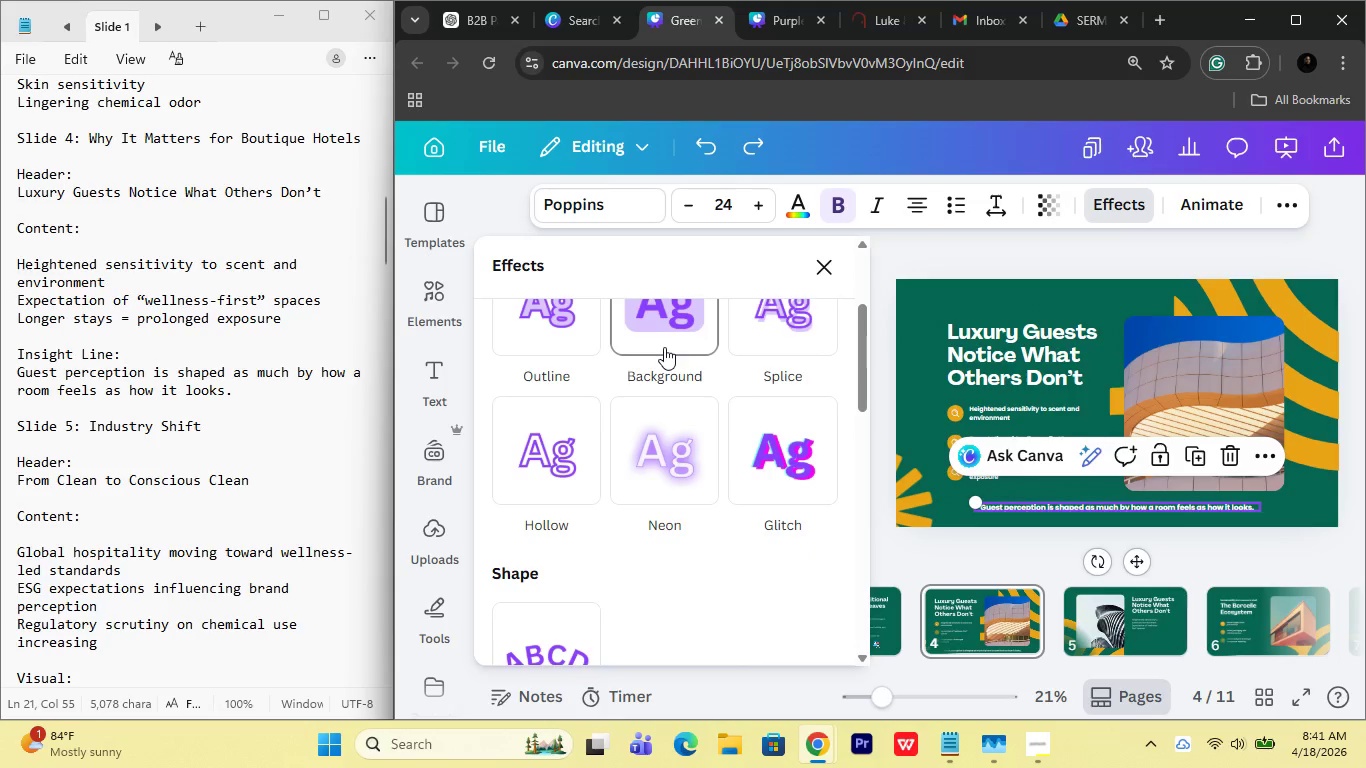 
left_click([664, 347])
 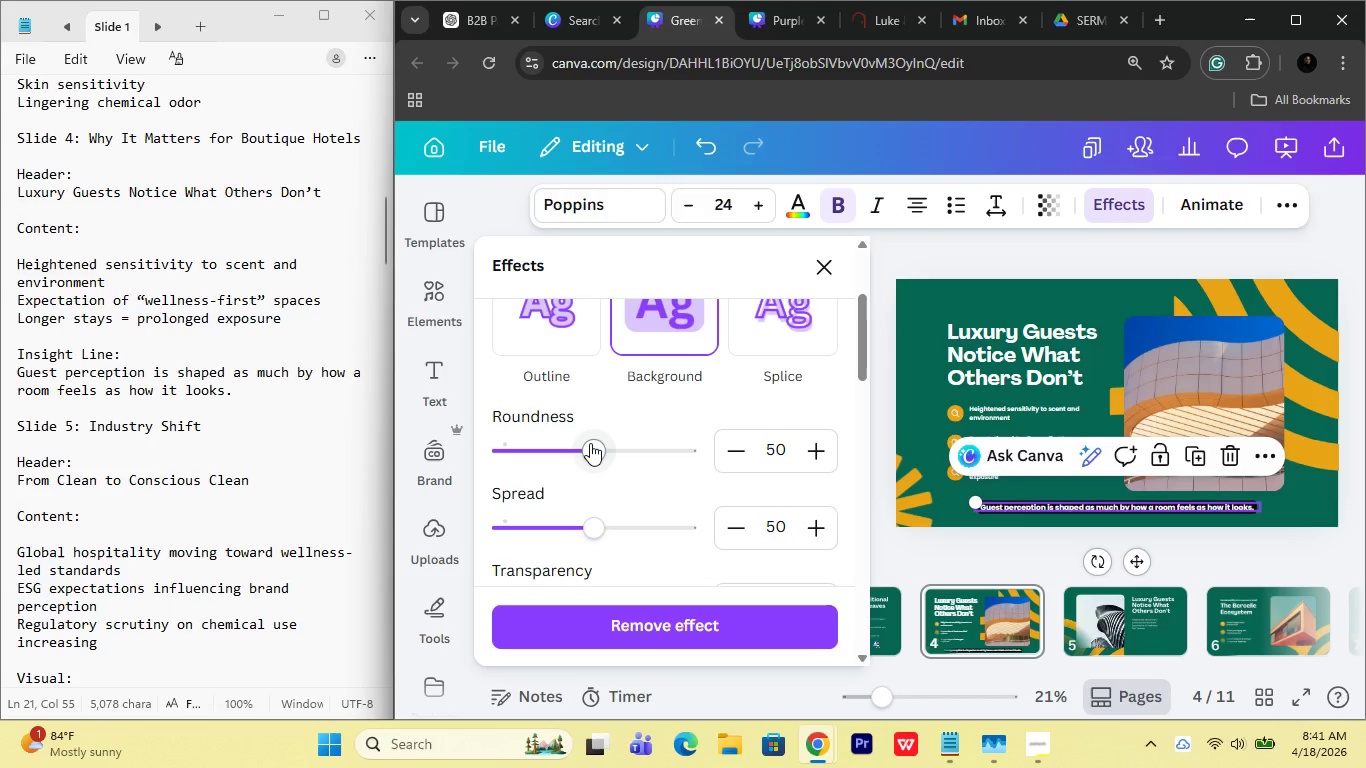 
left_click_drag(start_coordinate=[590, 443], to_coordinate=[416, 443])
 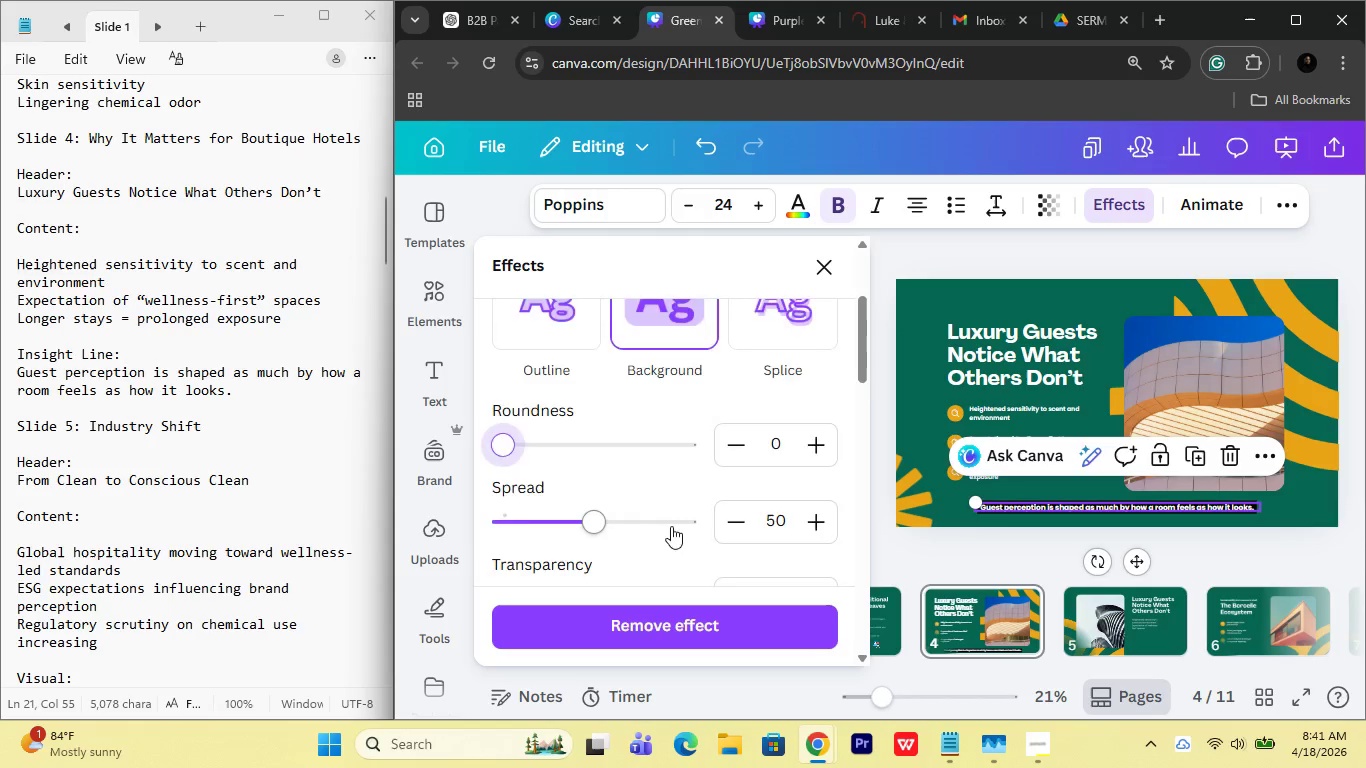 
scroll: coordinate [668, 527], scroll_direction: down, amount: 1.0
 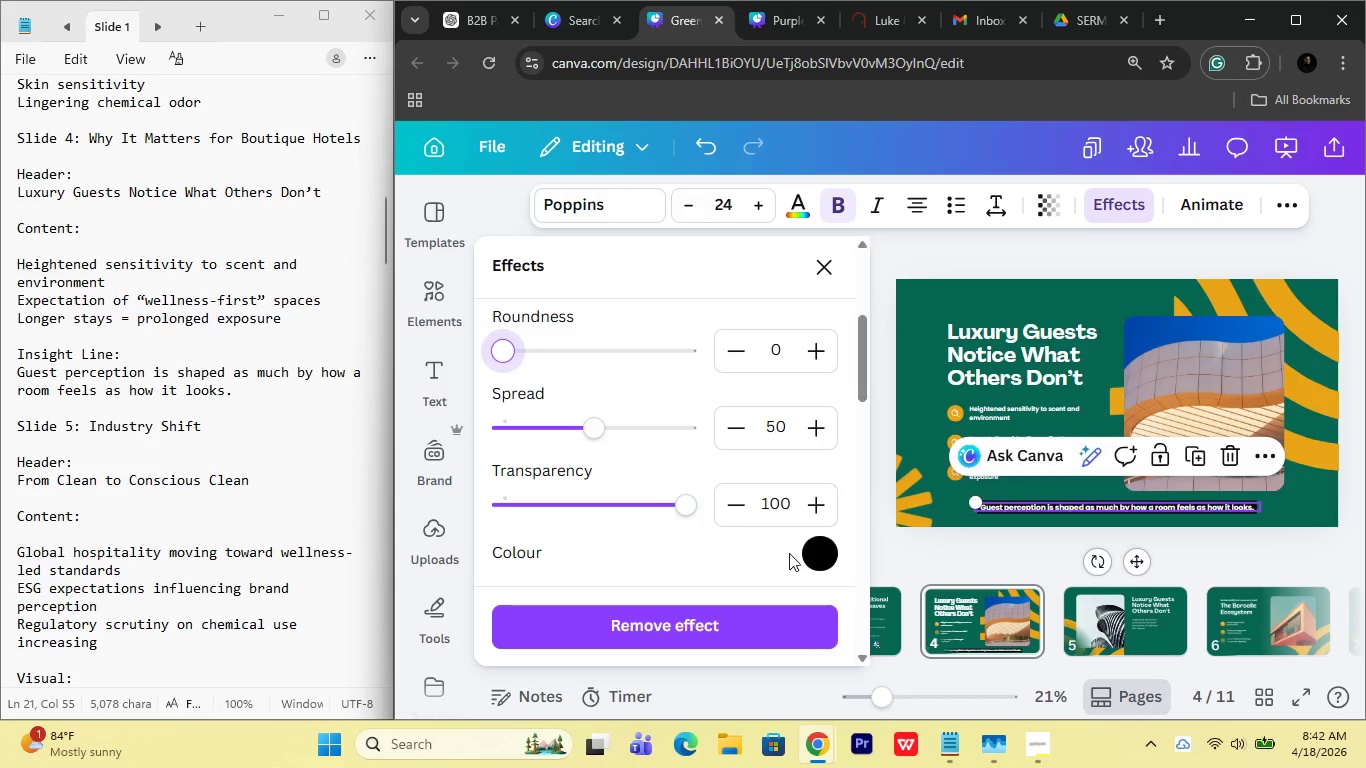 
left_click([816, 554])
 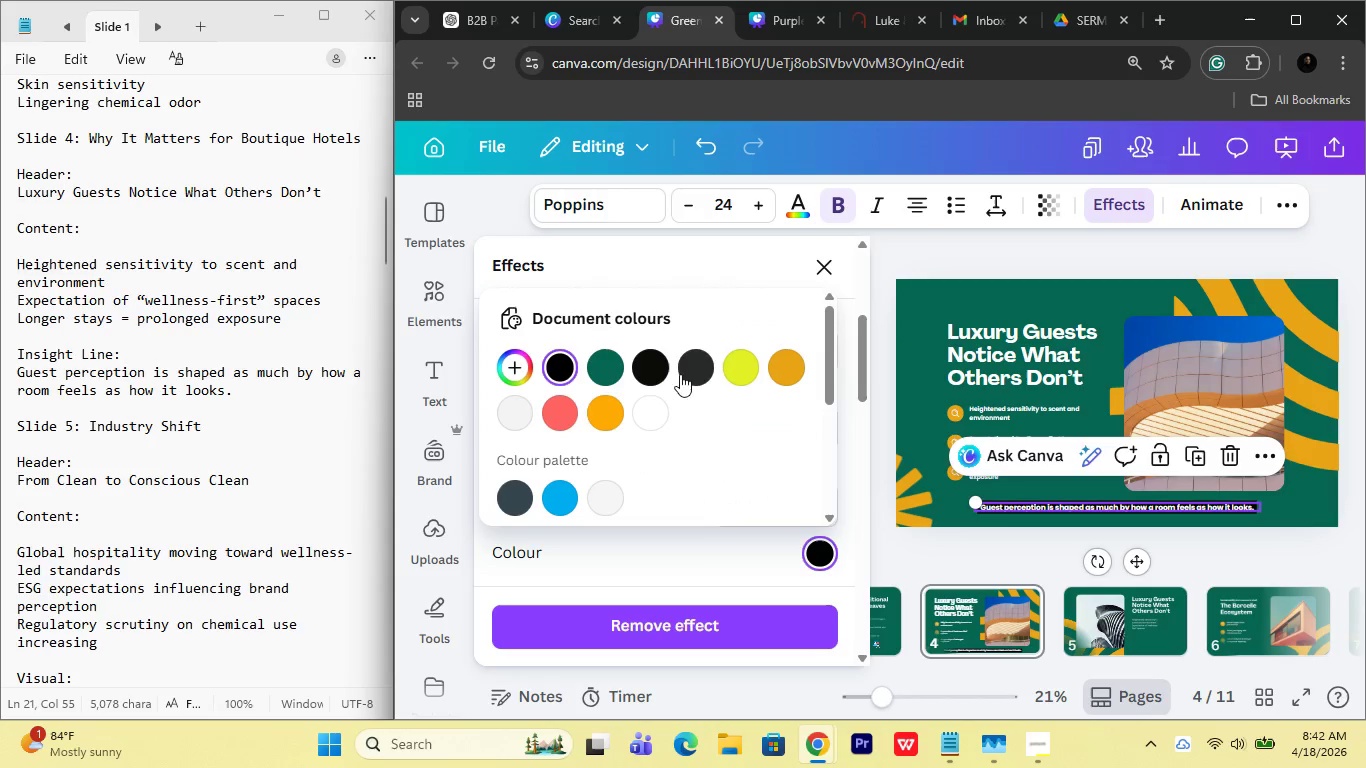 
left_click([785, 369])
 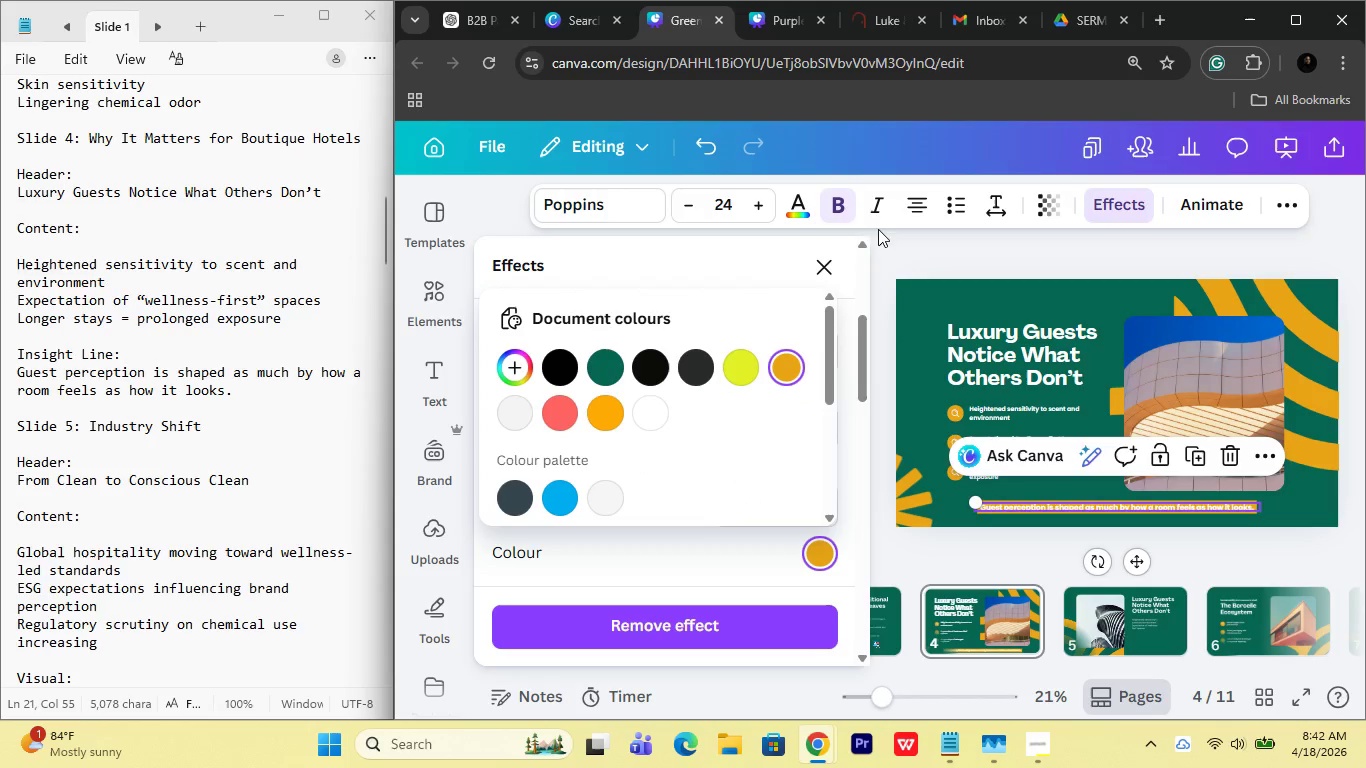 
left_click([801, 218])
 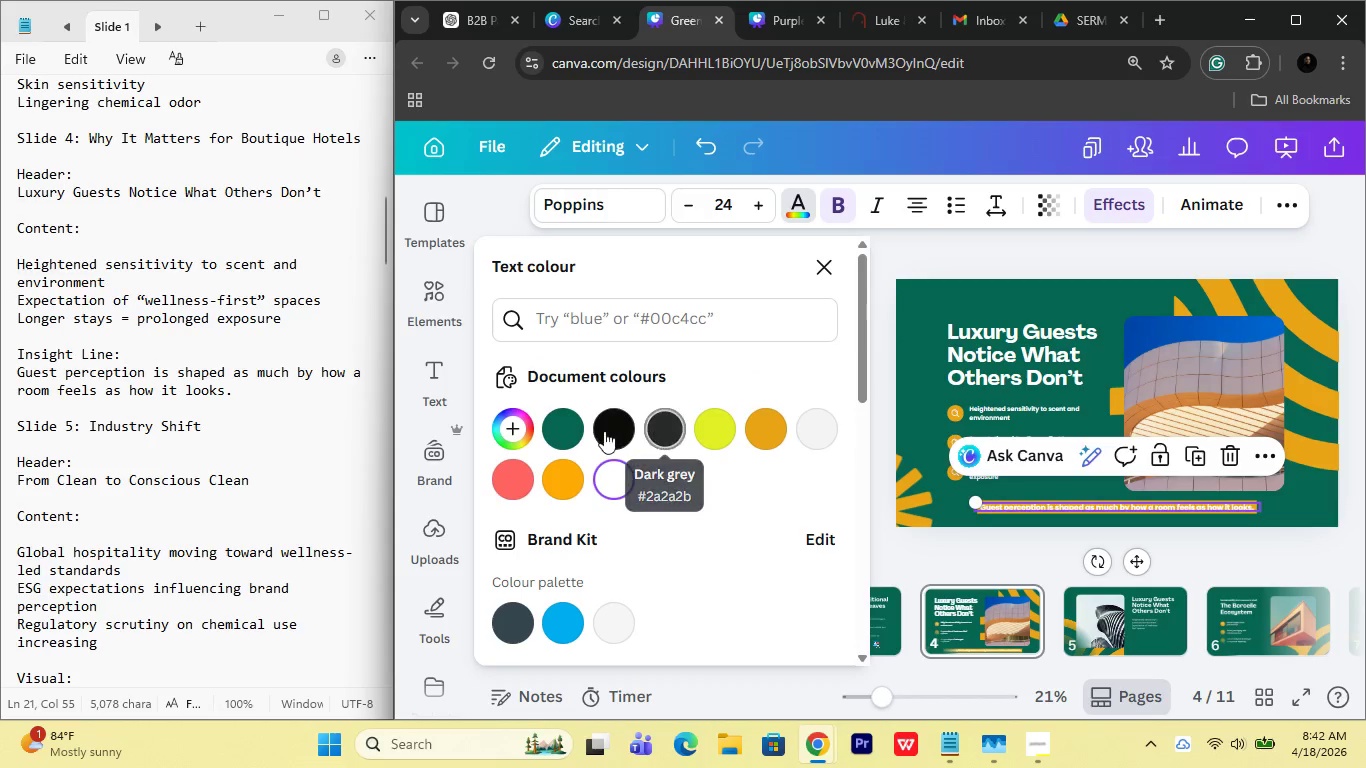 
left_click([665, 428])
 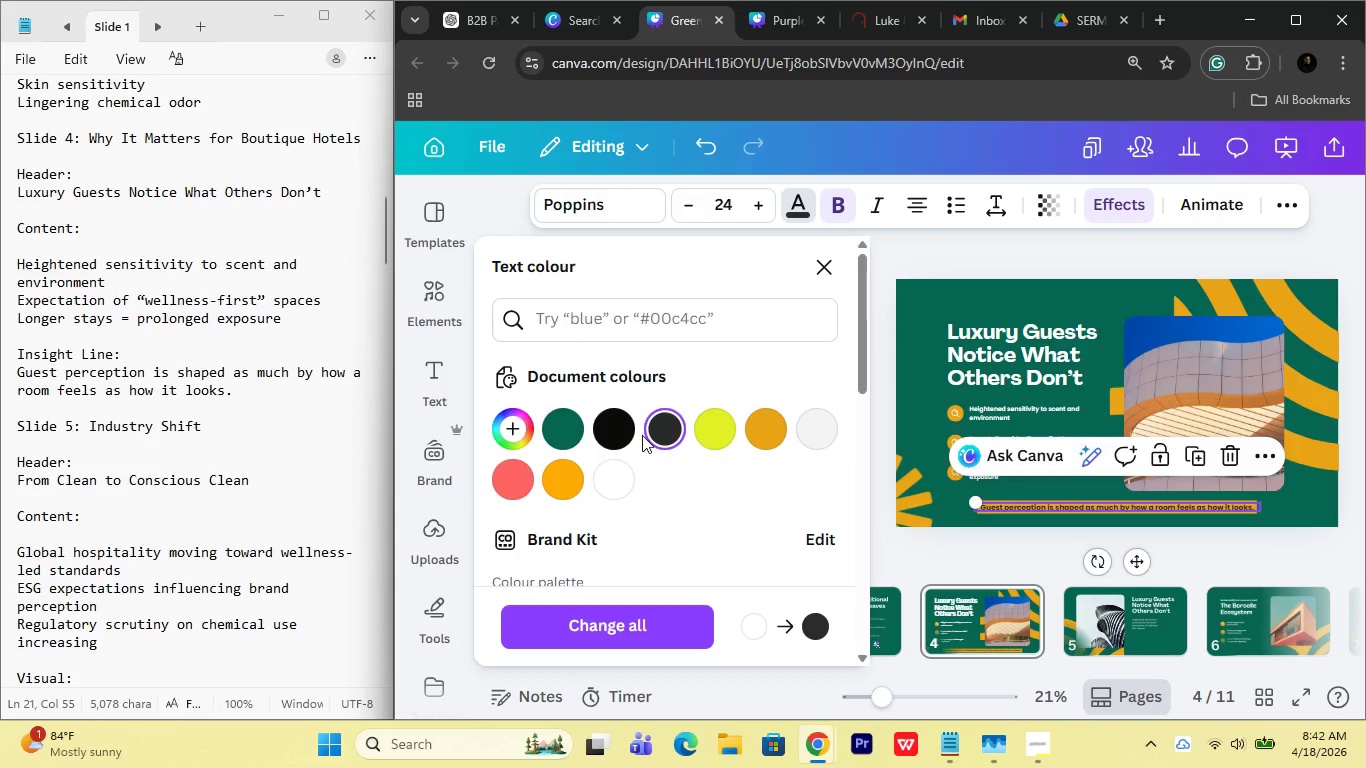 
double_click([627, 429])
 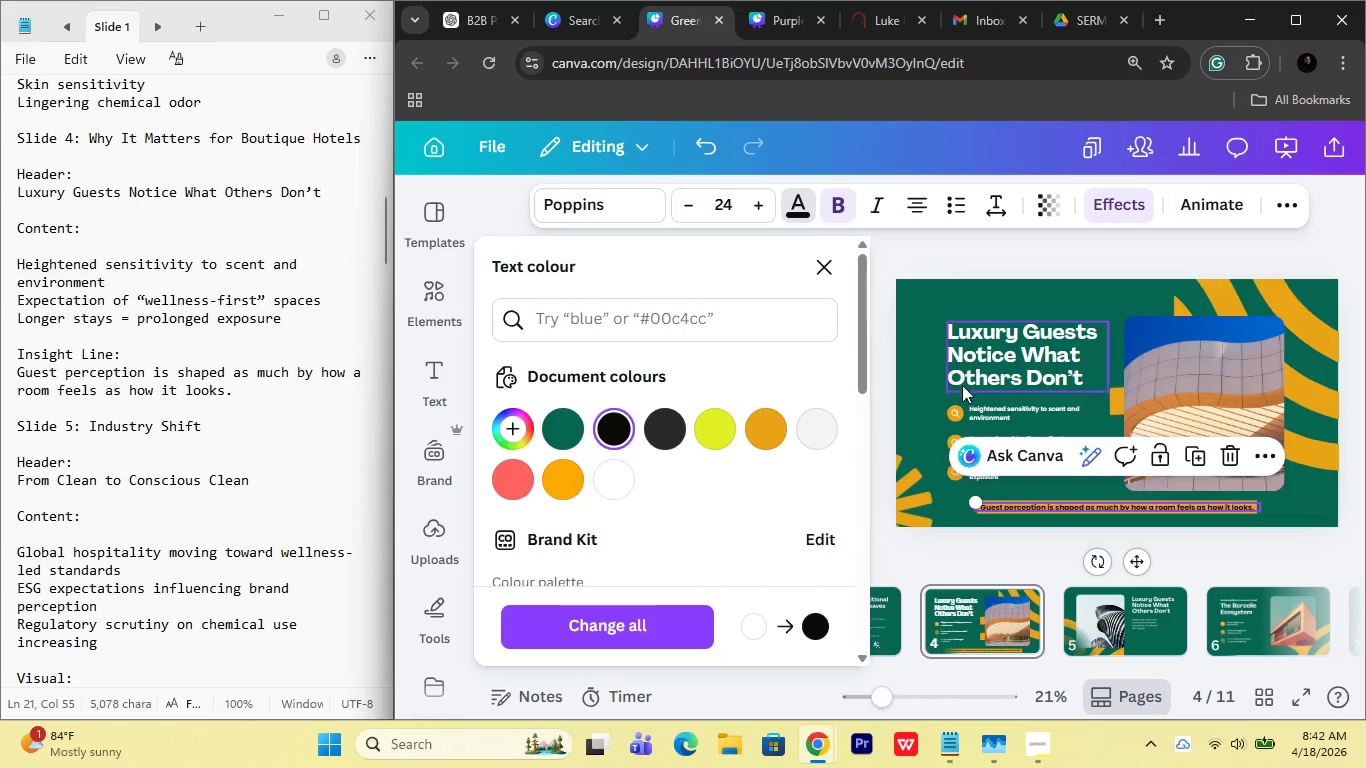 
left_click([1050, 264])
 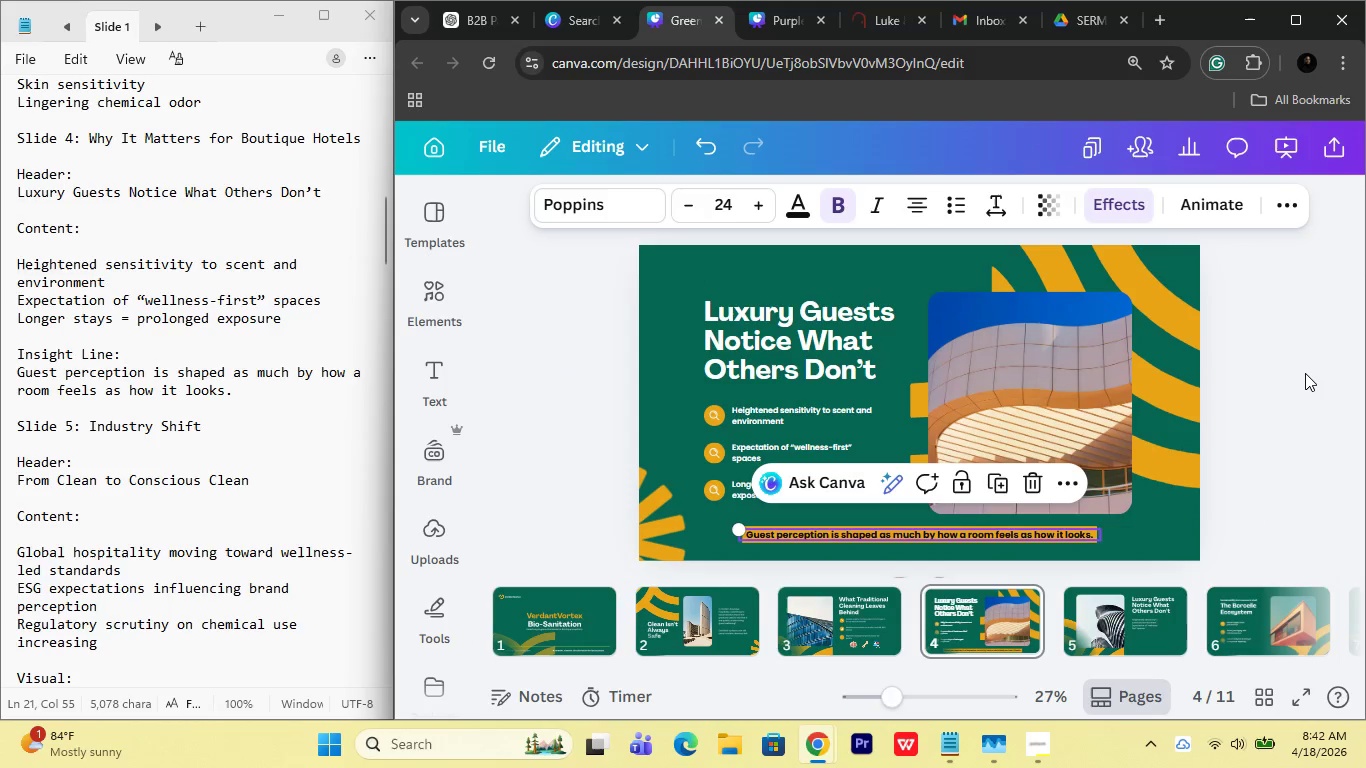 
left_click([1305, 373])
 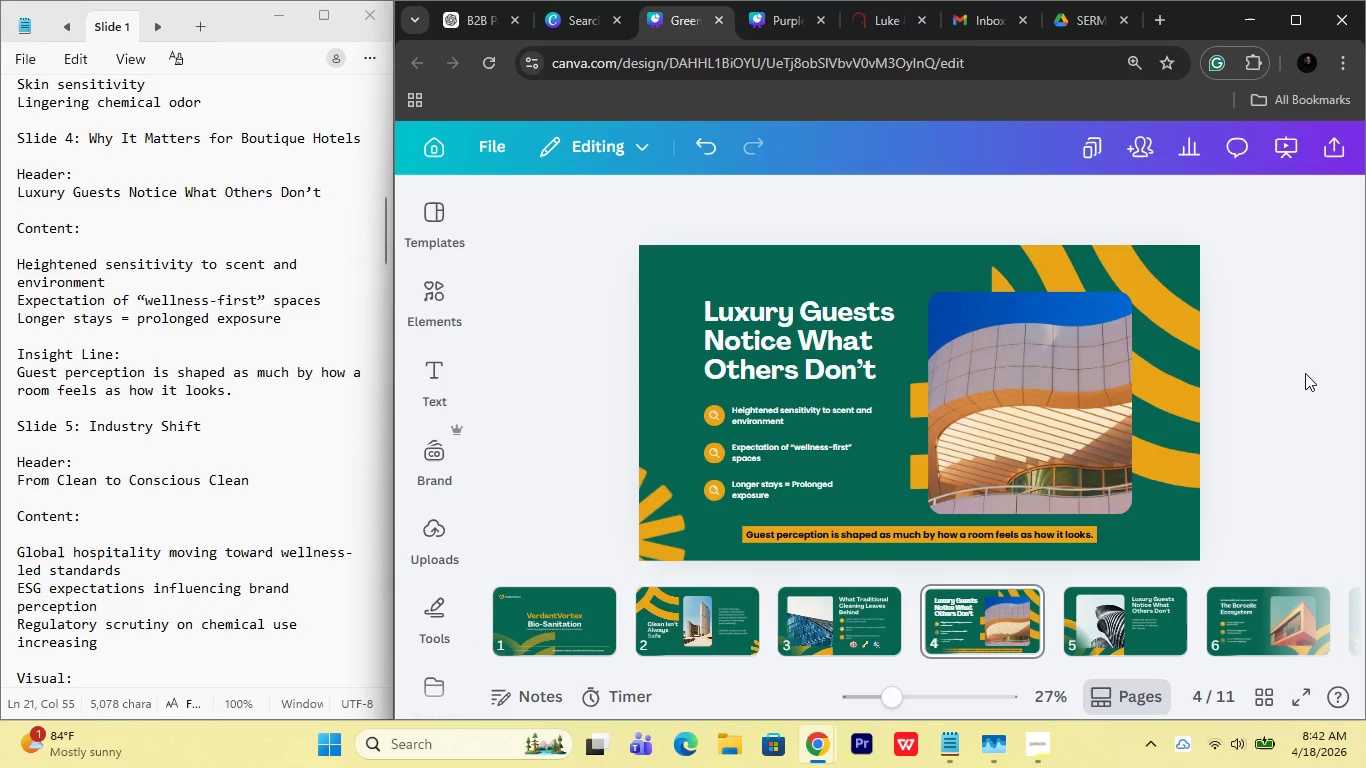 
left_click([1057, 526])
 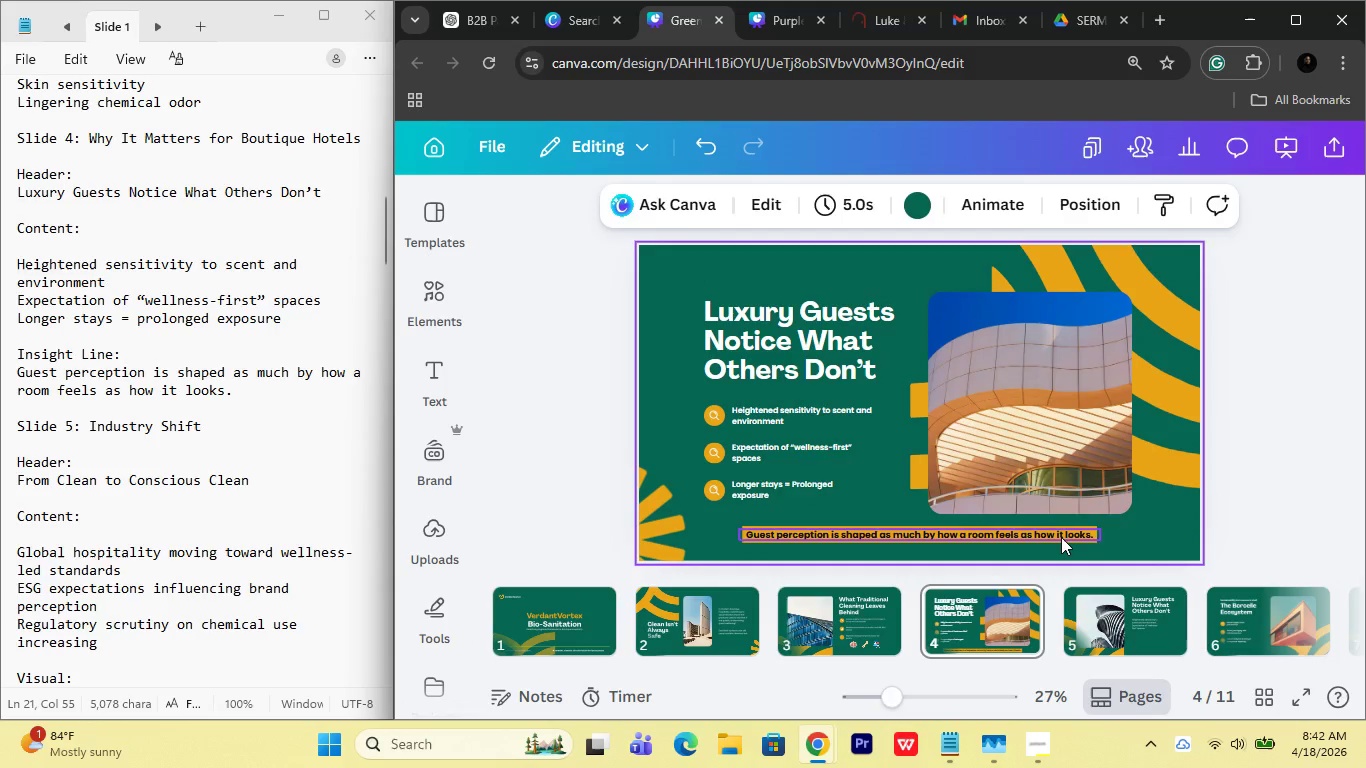 
left_click([1061, 537])
 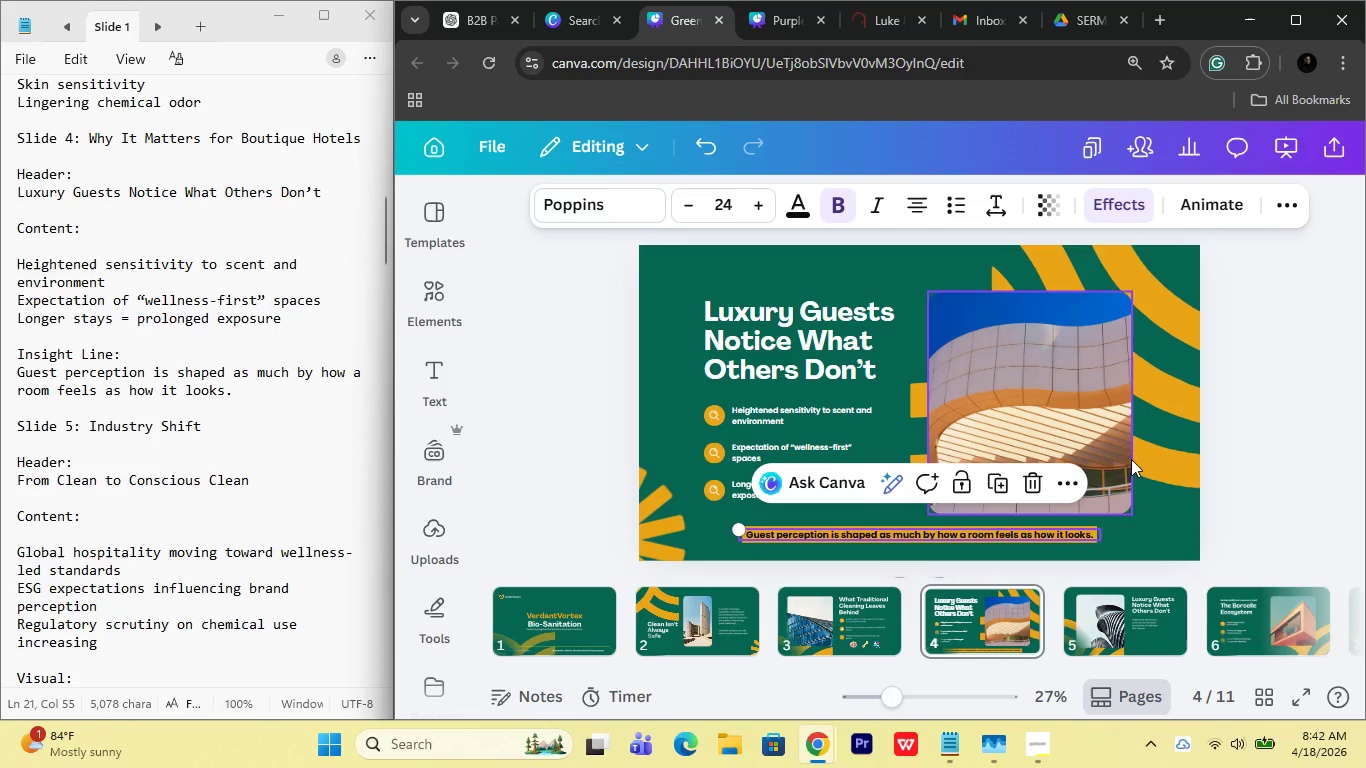 
key(Control+Z)
 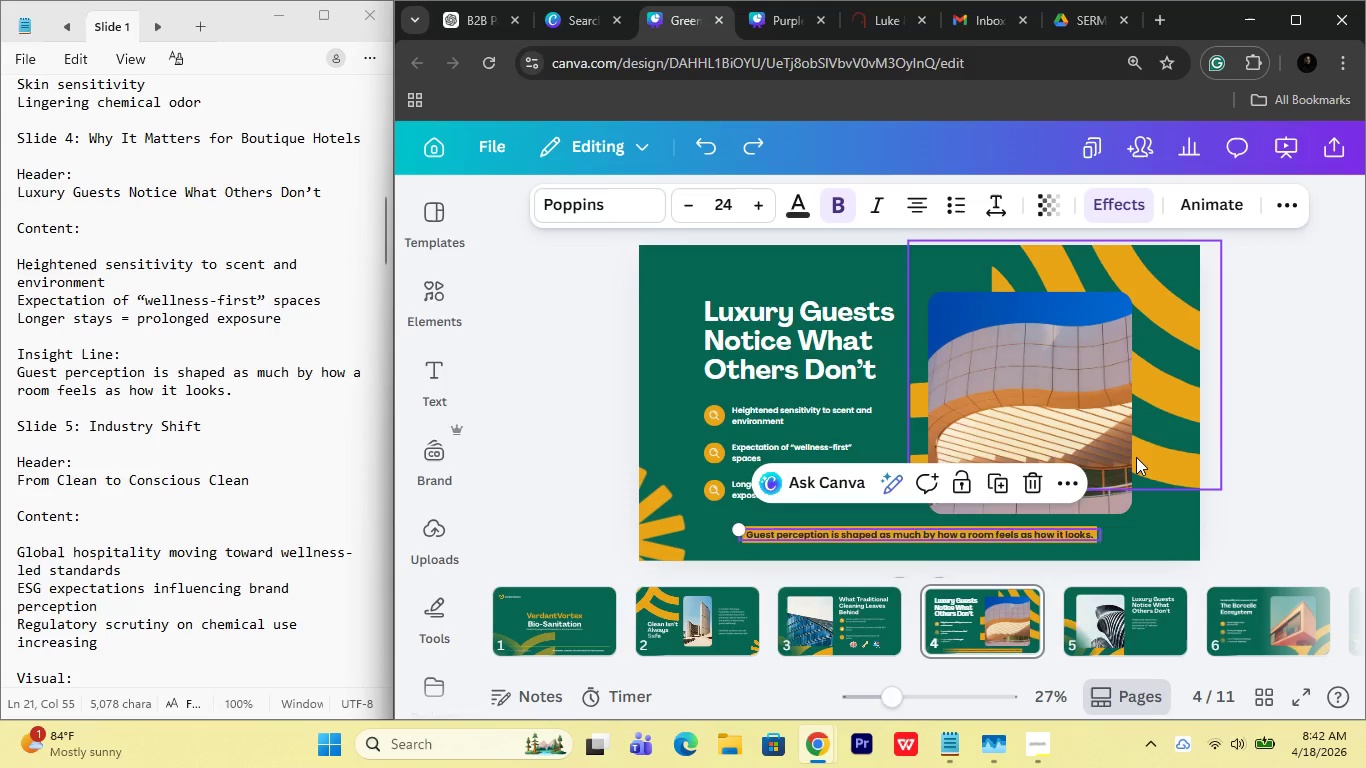 
key(Control+Z)
 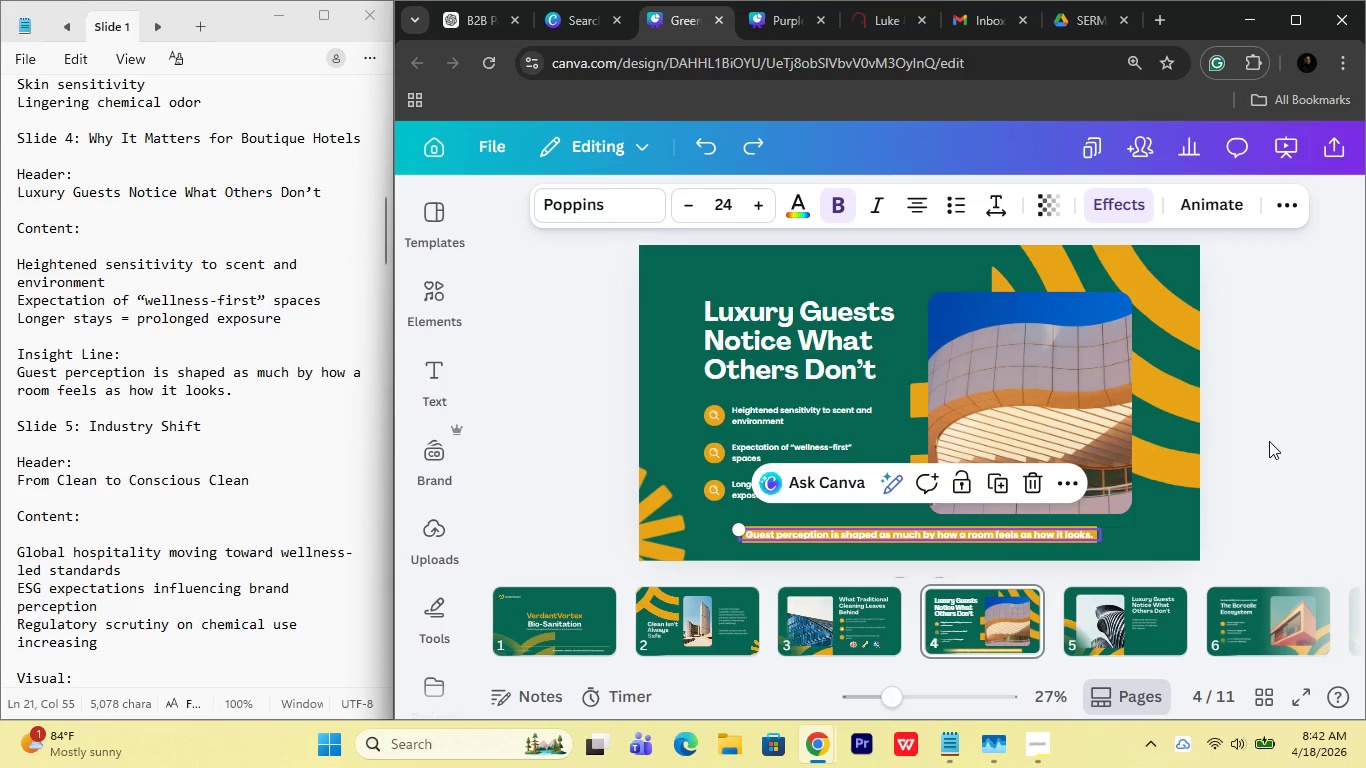 
key(Control+Shift+Z)
 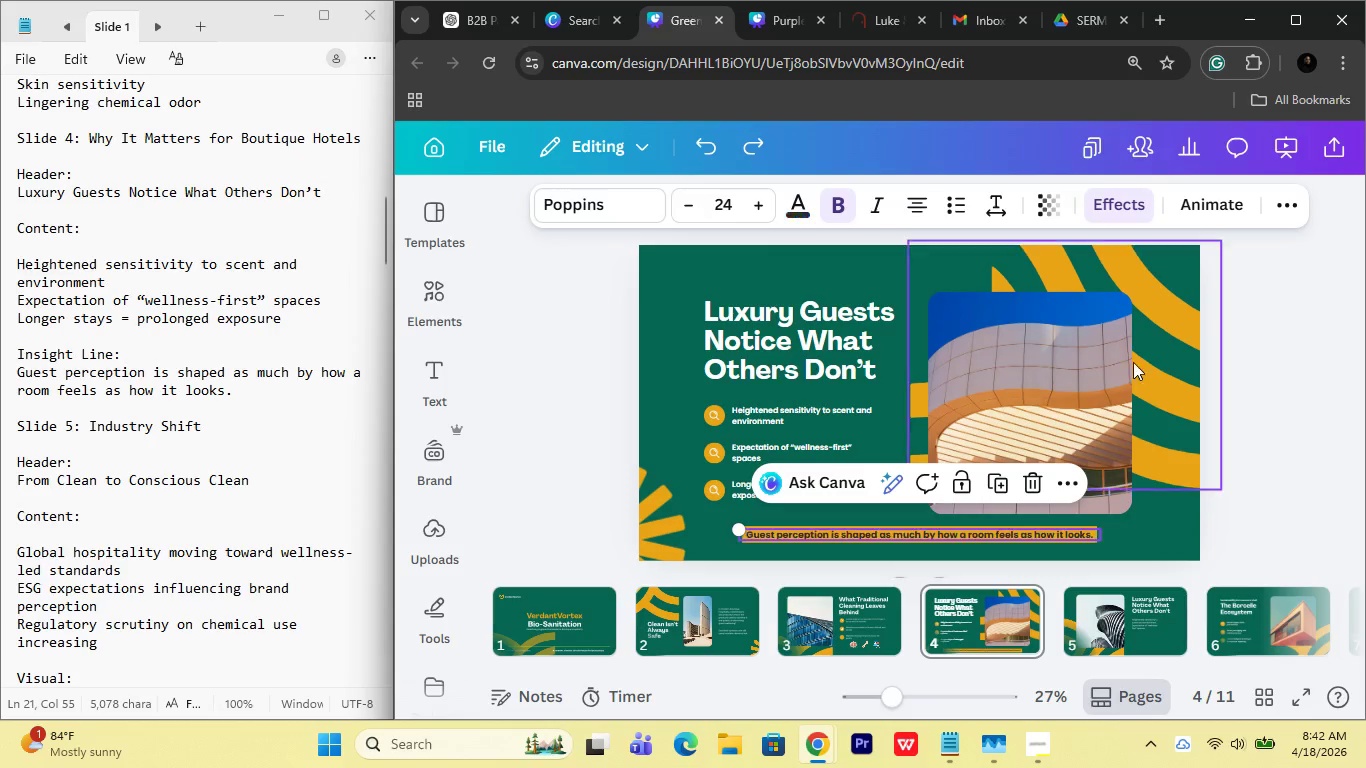 
key(Control+Shift+Z)
 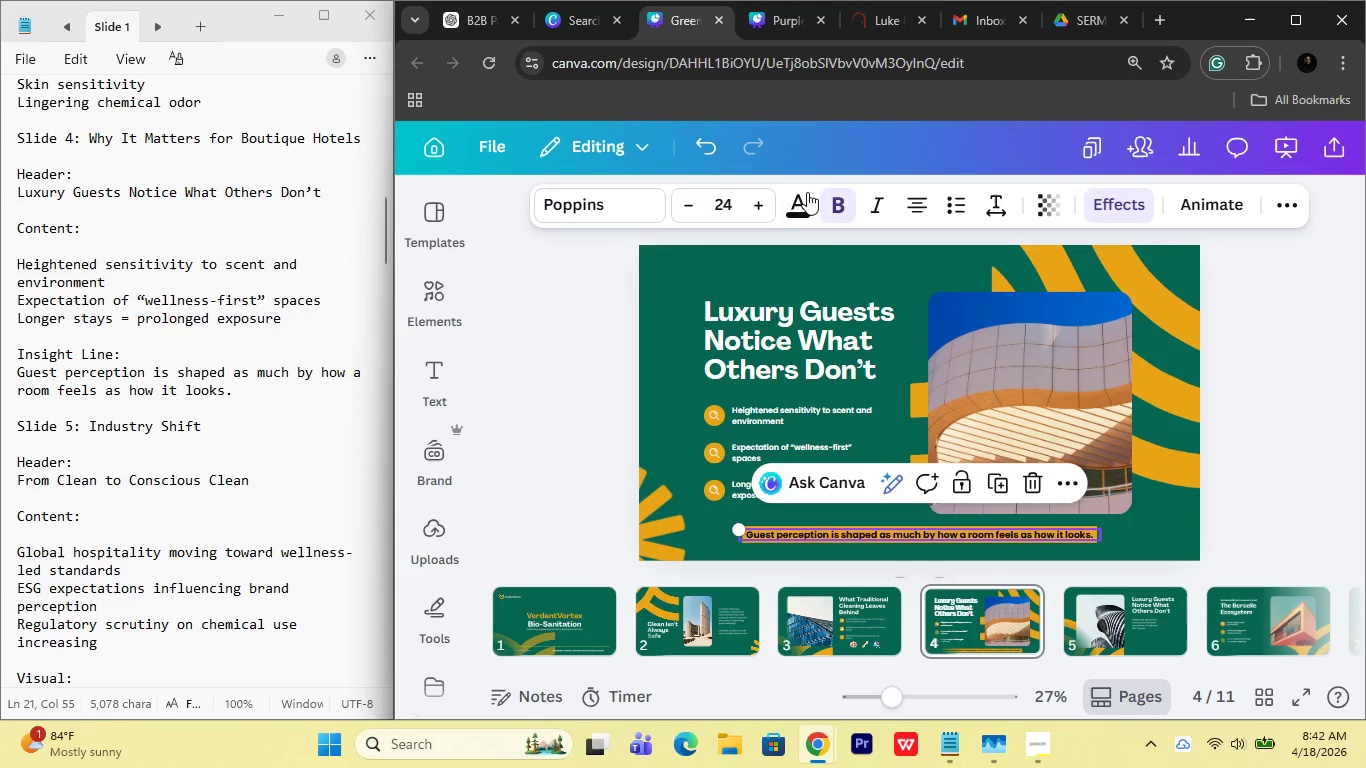 
left_click([794, 201])
 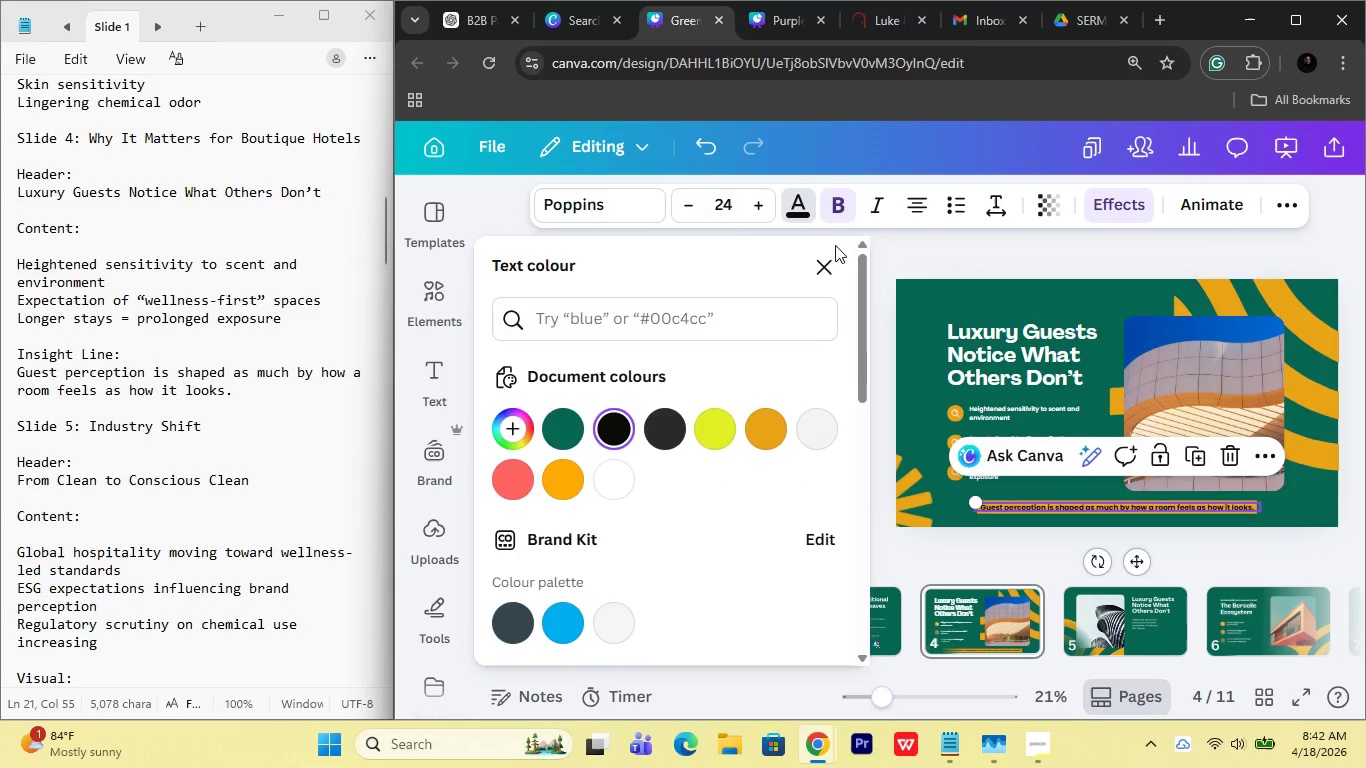 
left_click([827, 211])
 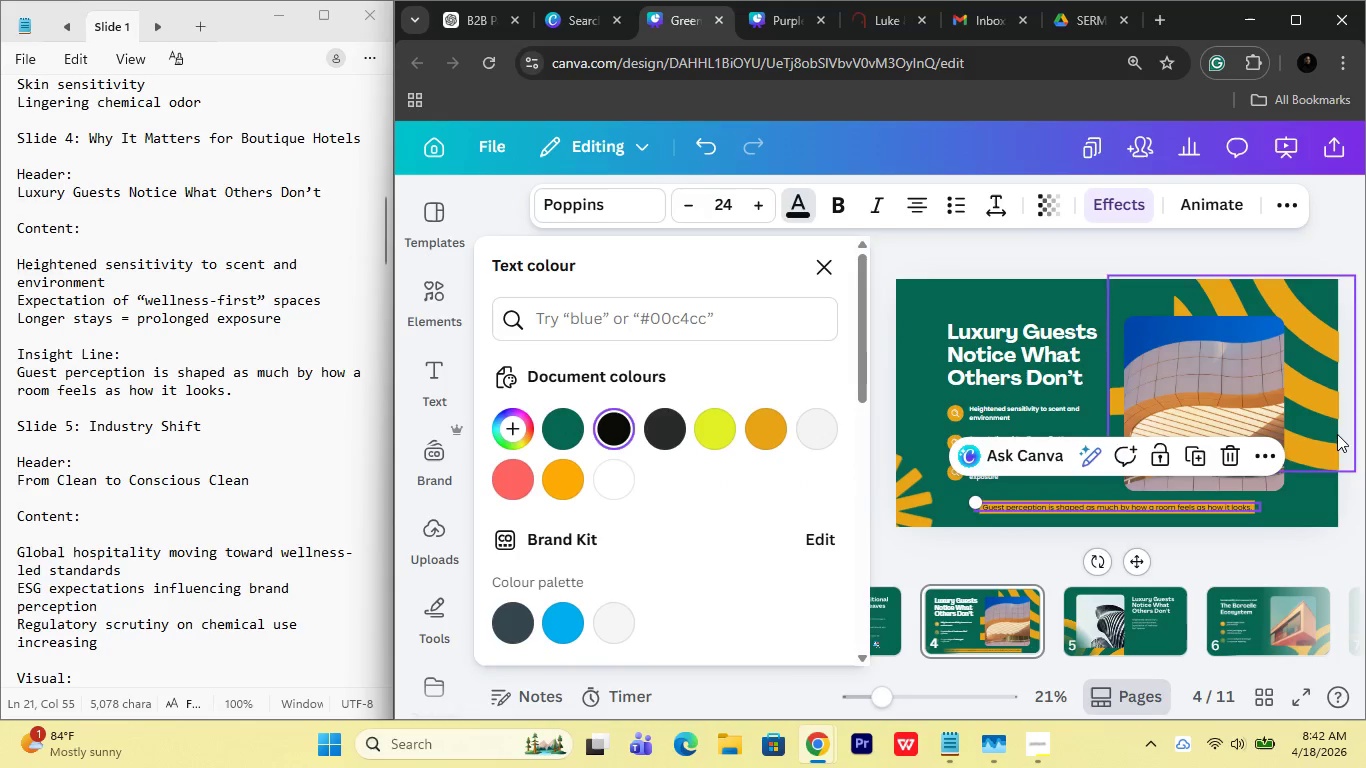 
left_click([1345, 431])
 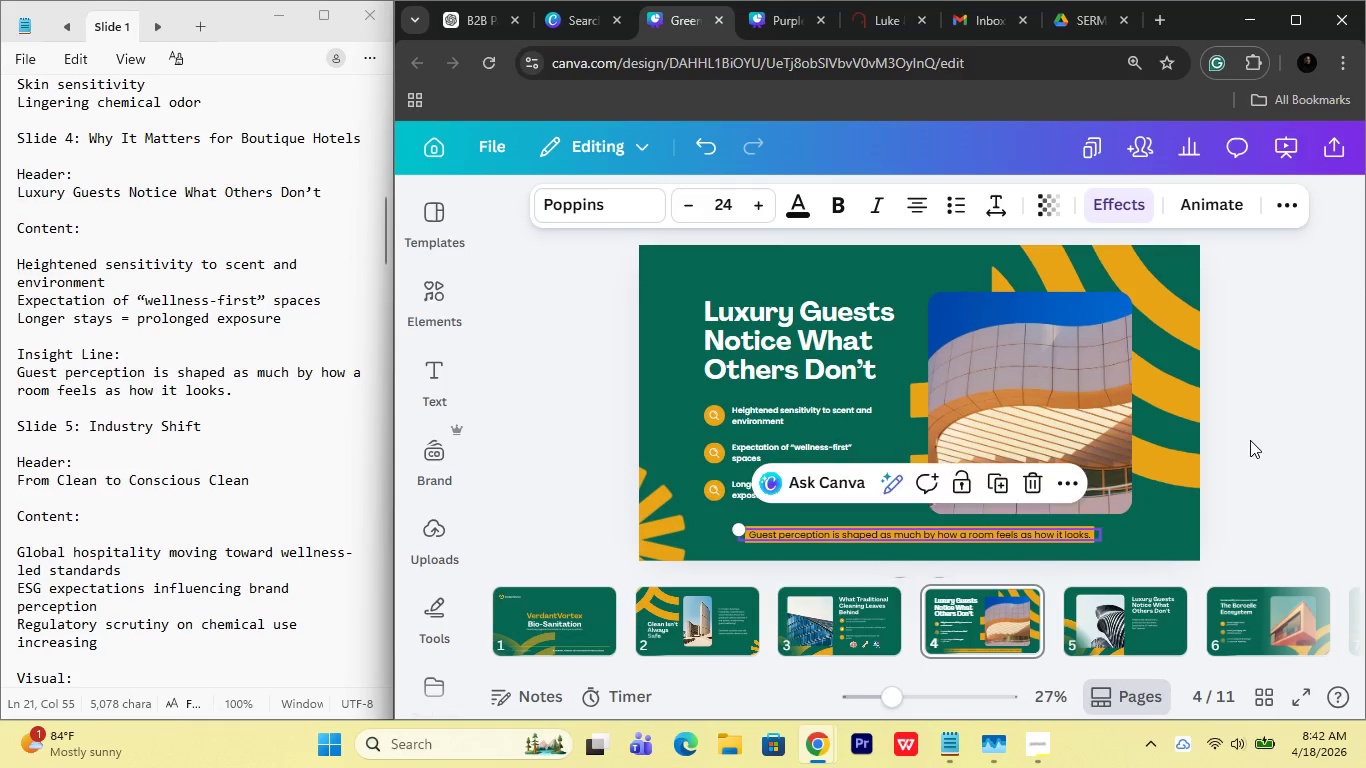 
left_click([1278, 441])
 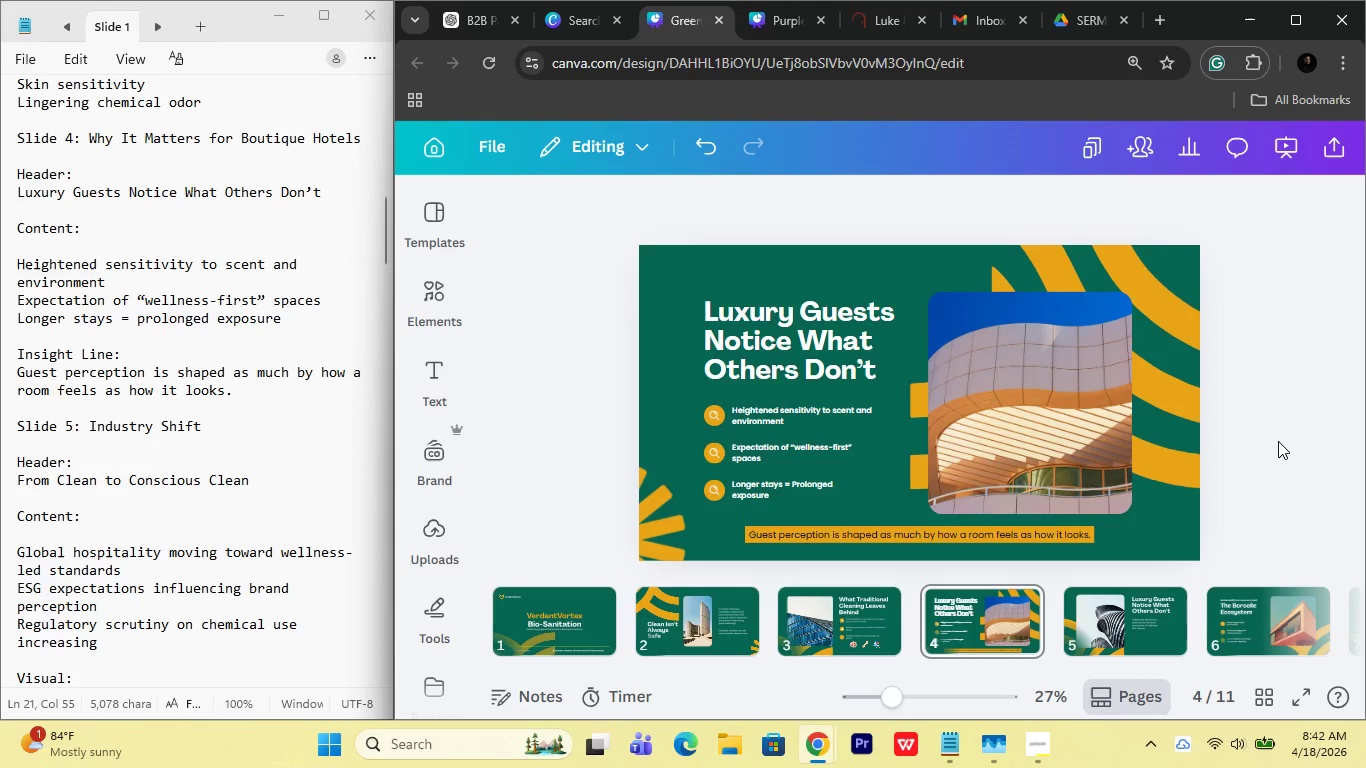 
wait(34.66)
 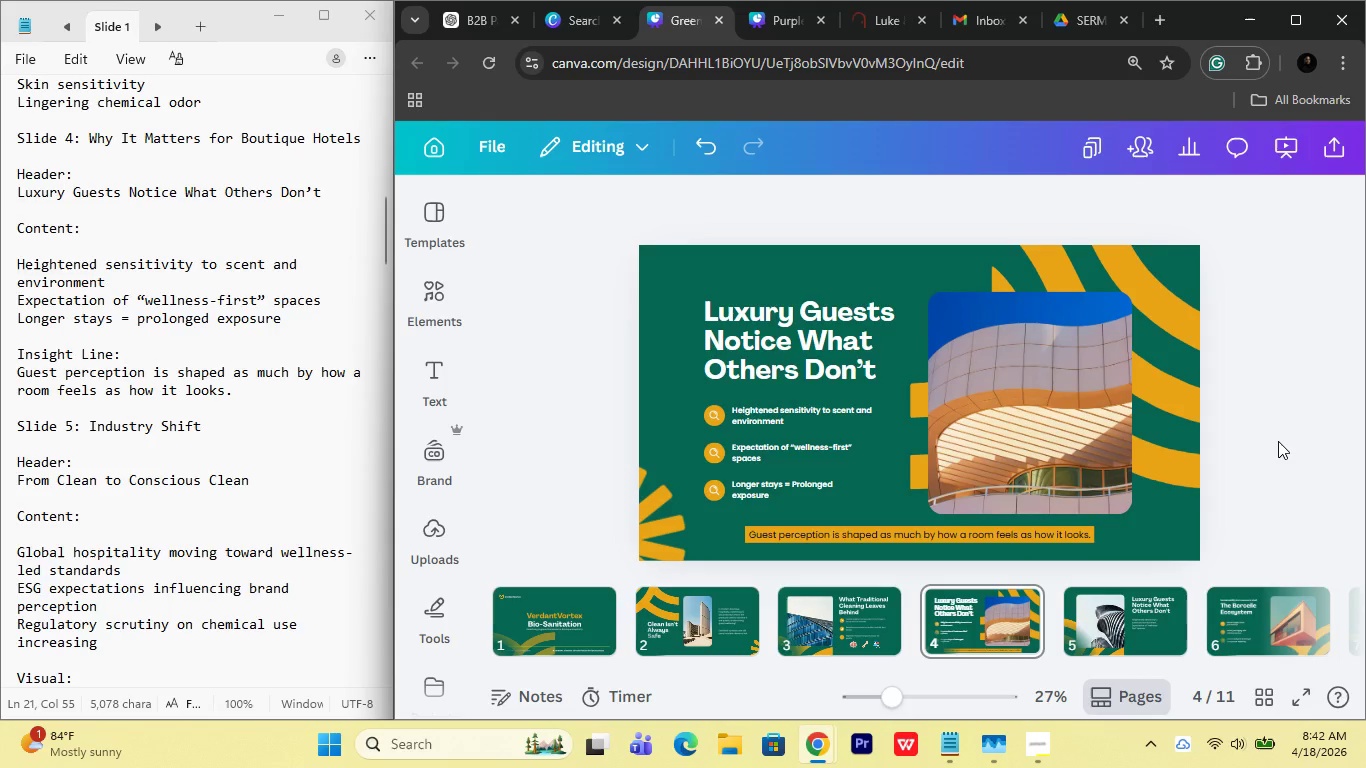 
left_click([1299, 319])
 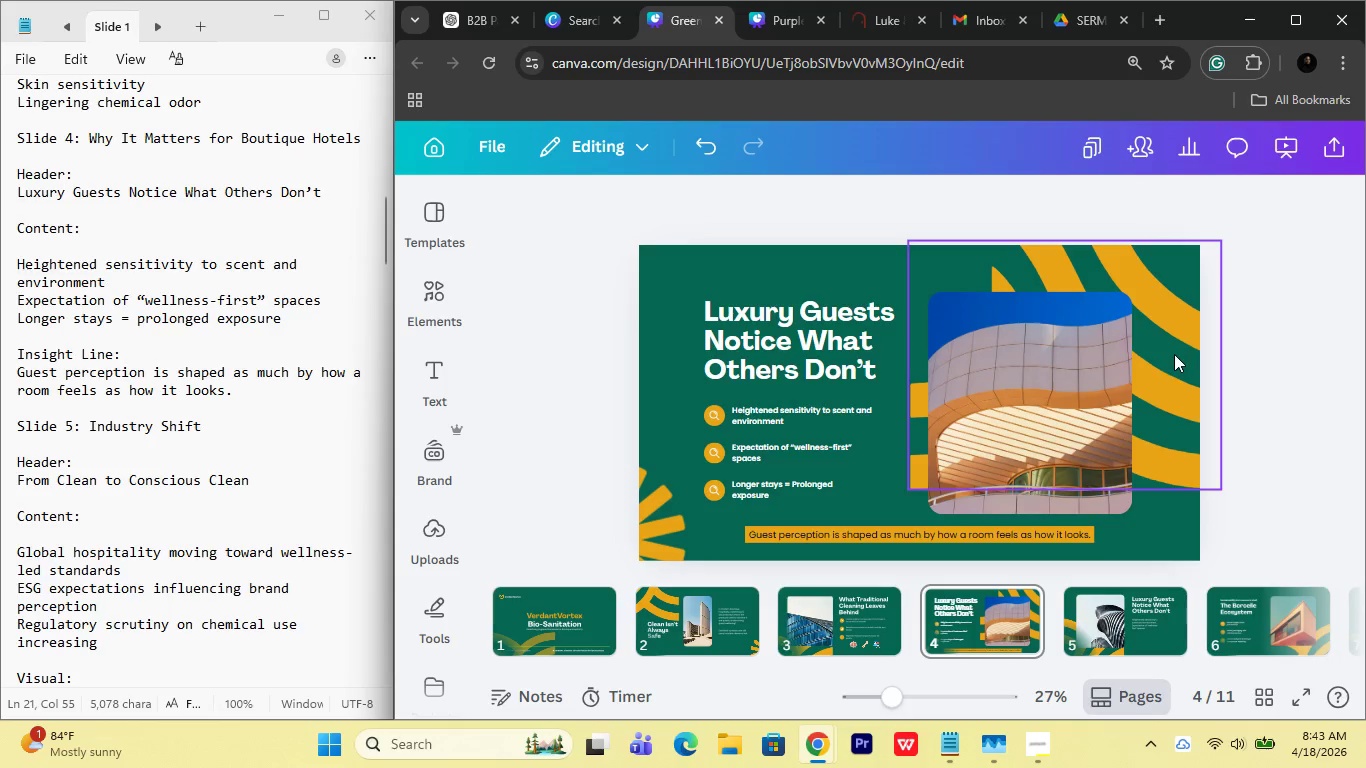 
wait(5.03)
 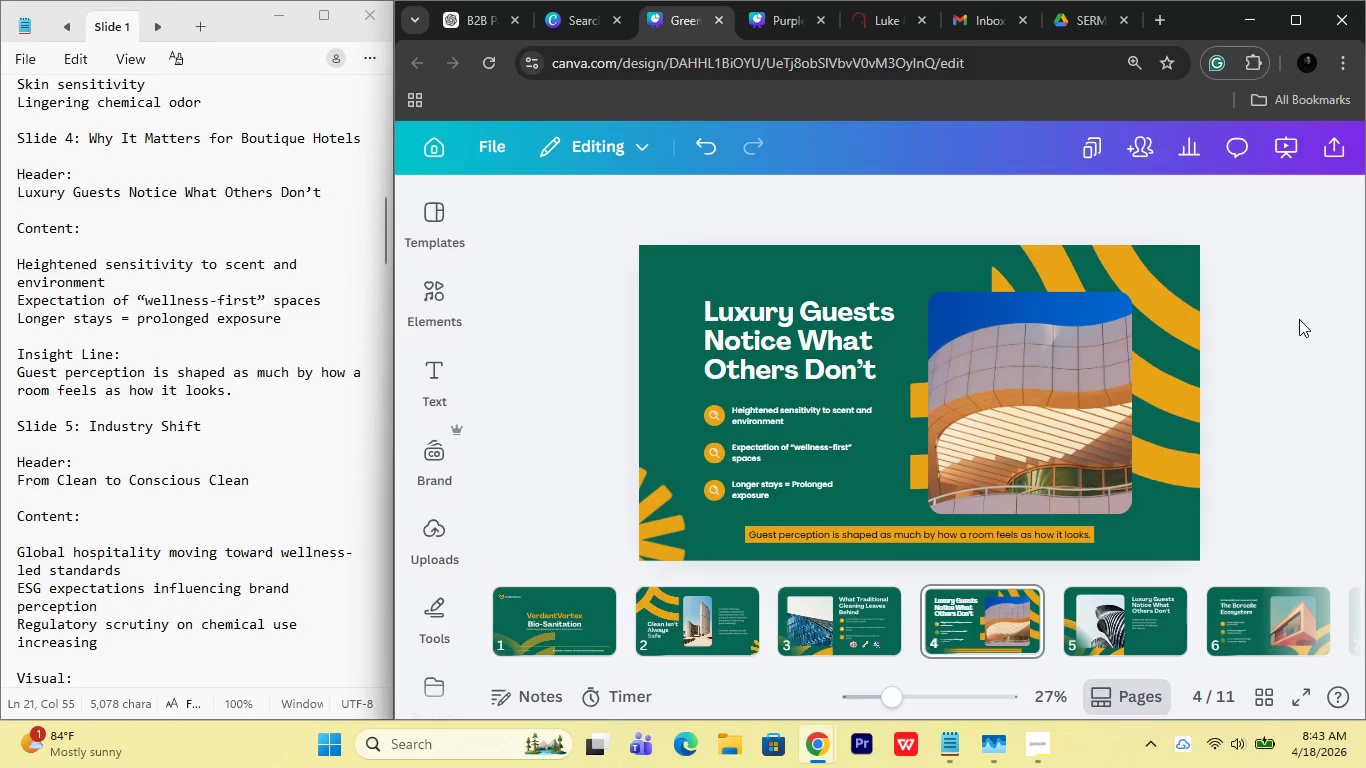 
scroll: coordinate [1079, 634], scroll_direction: down, amount: 1.0
 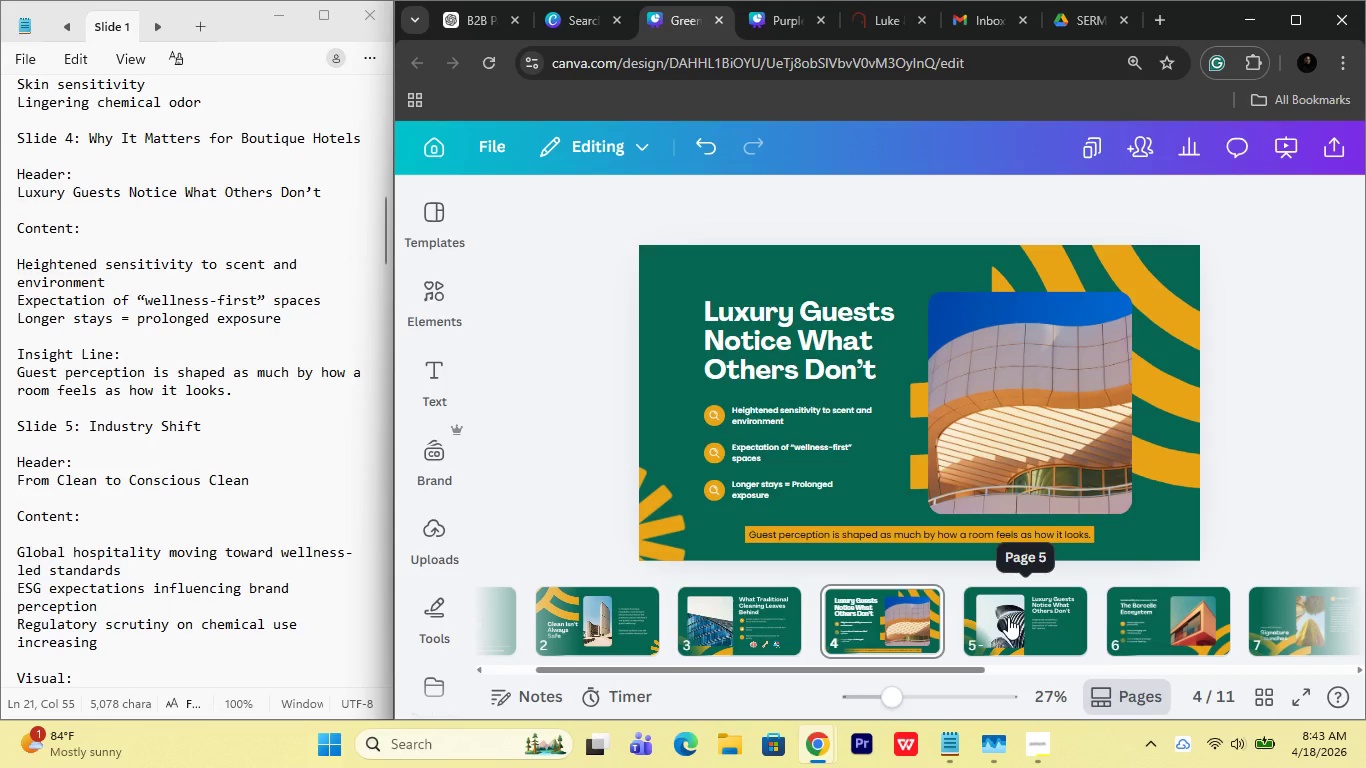 
left_click([1008, 617])
 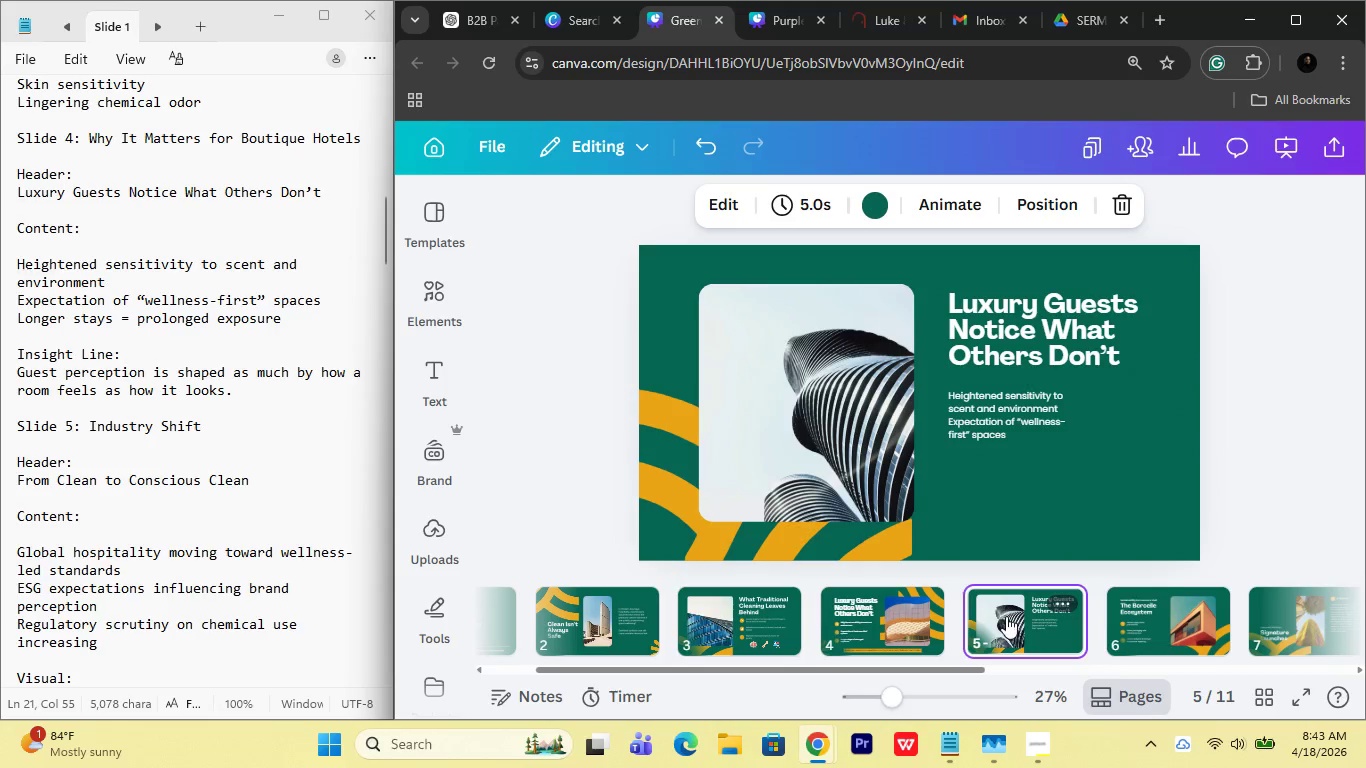 
scroll: coordinate [973, 631], scroll_direction: up, amount: 5.0
 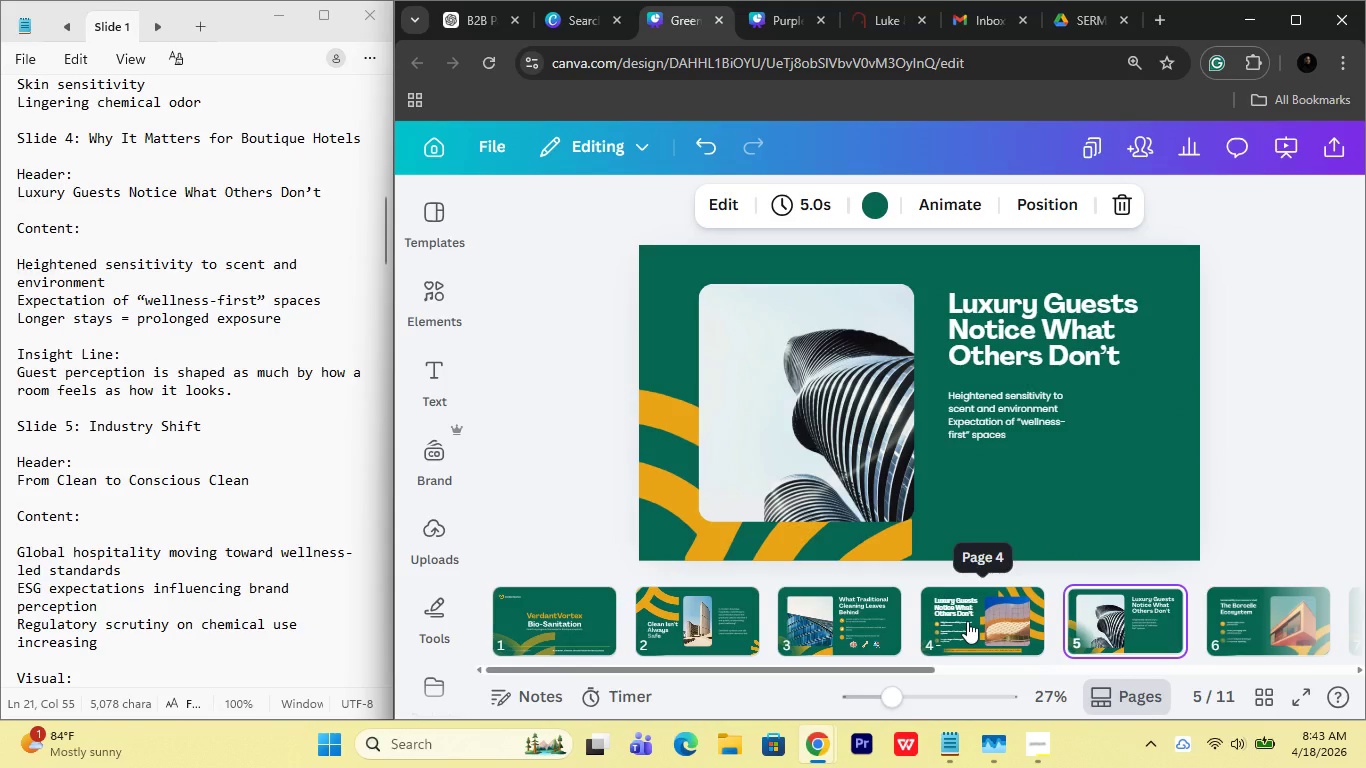 
scroll: coordinate [967, 621], scroll_direction: down, amount: 1.0
 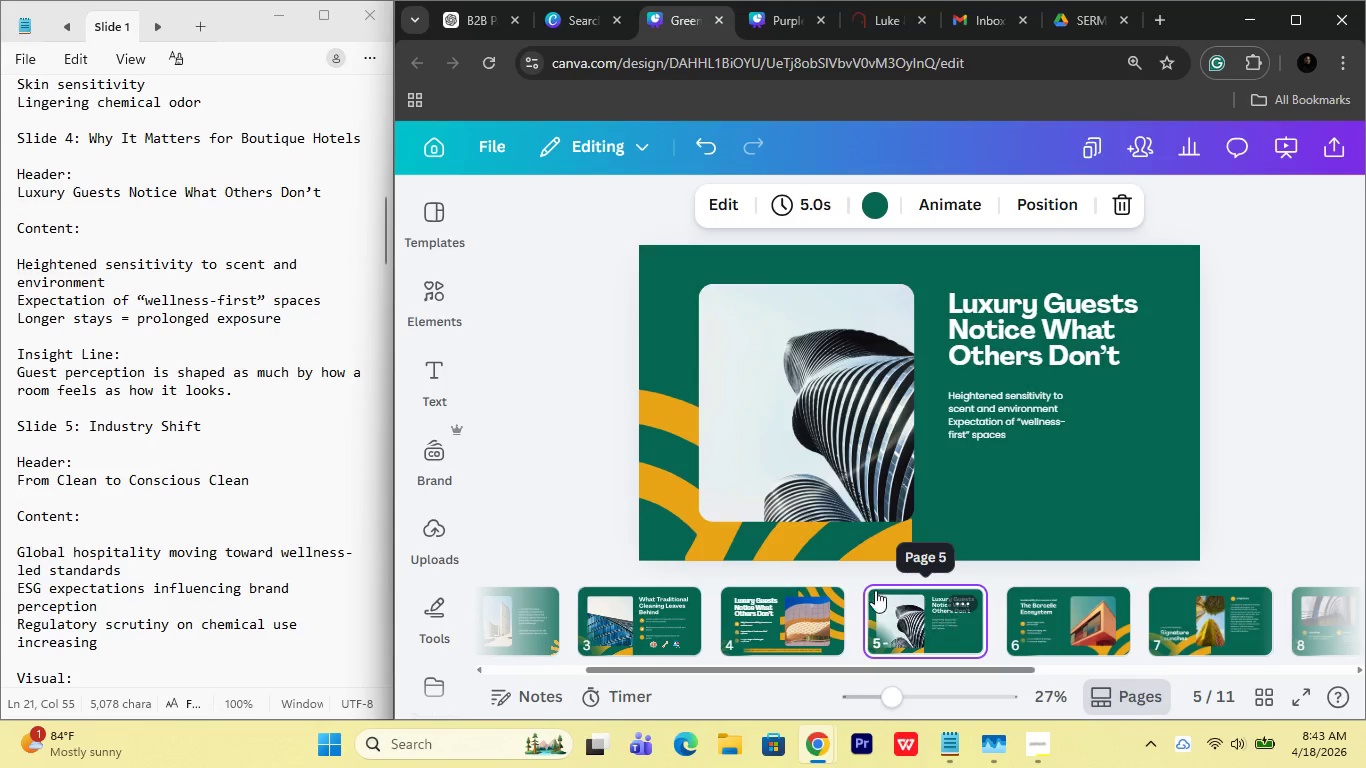 
left_click([813, 616])
 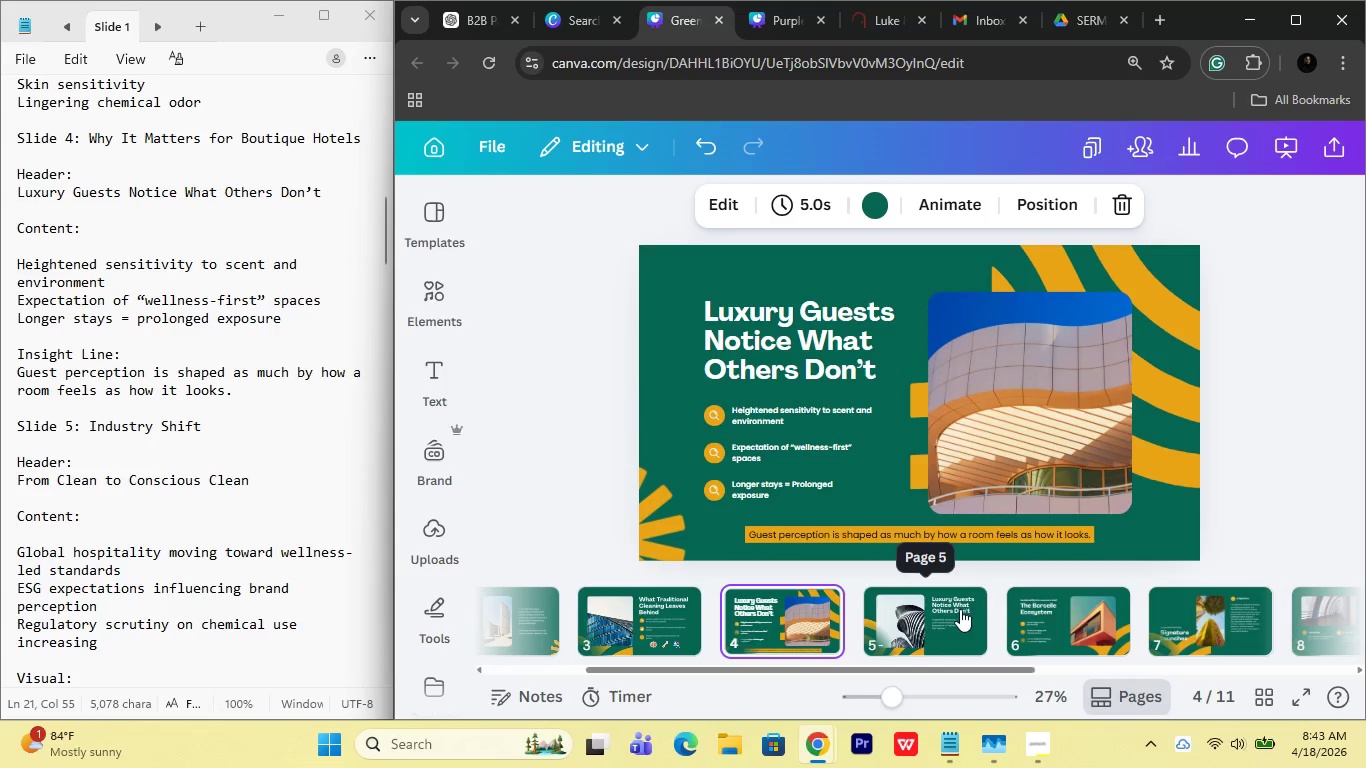 
left_click([947, 616])
 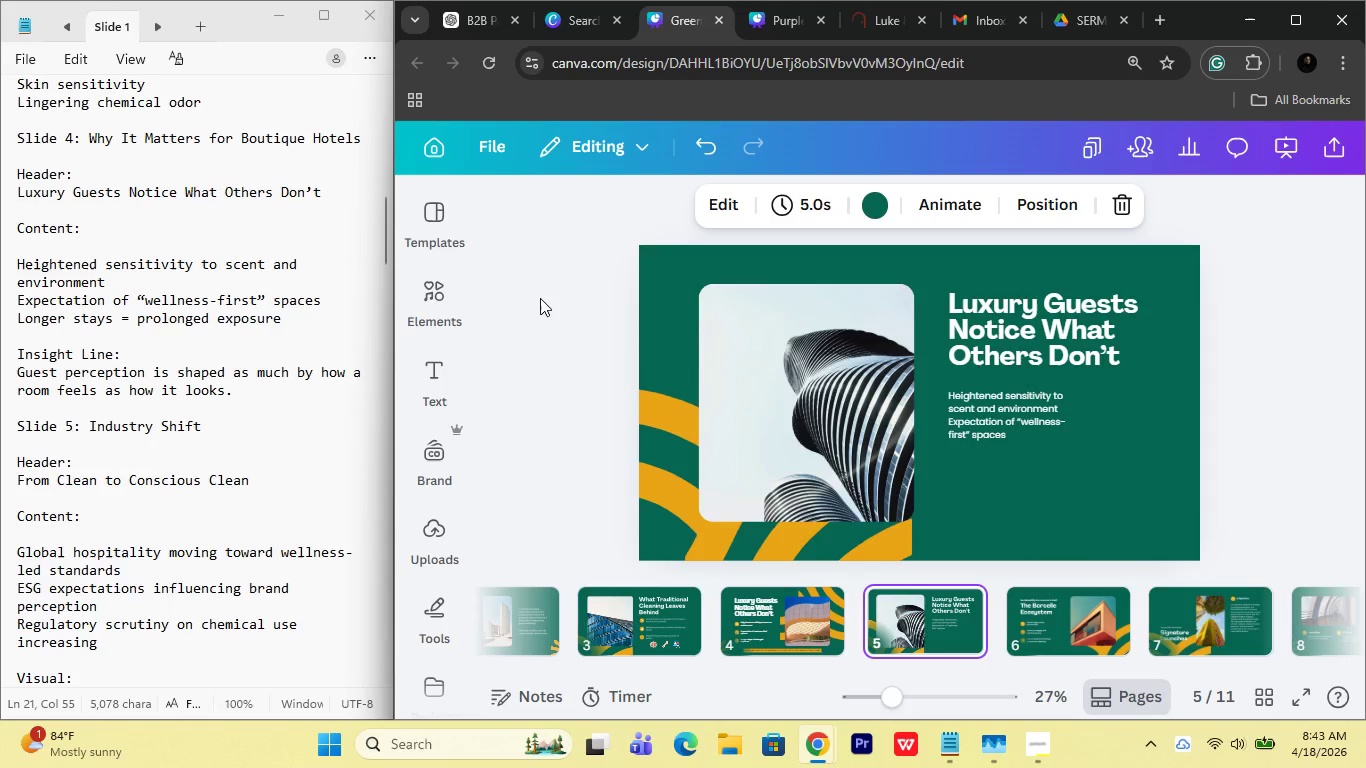 
wait(46.17)
 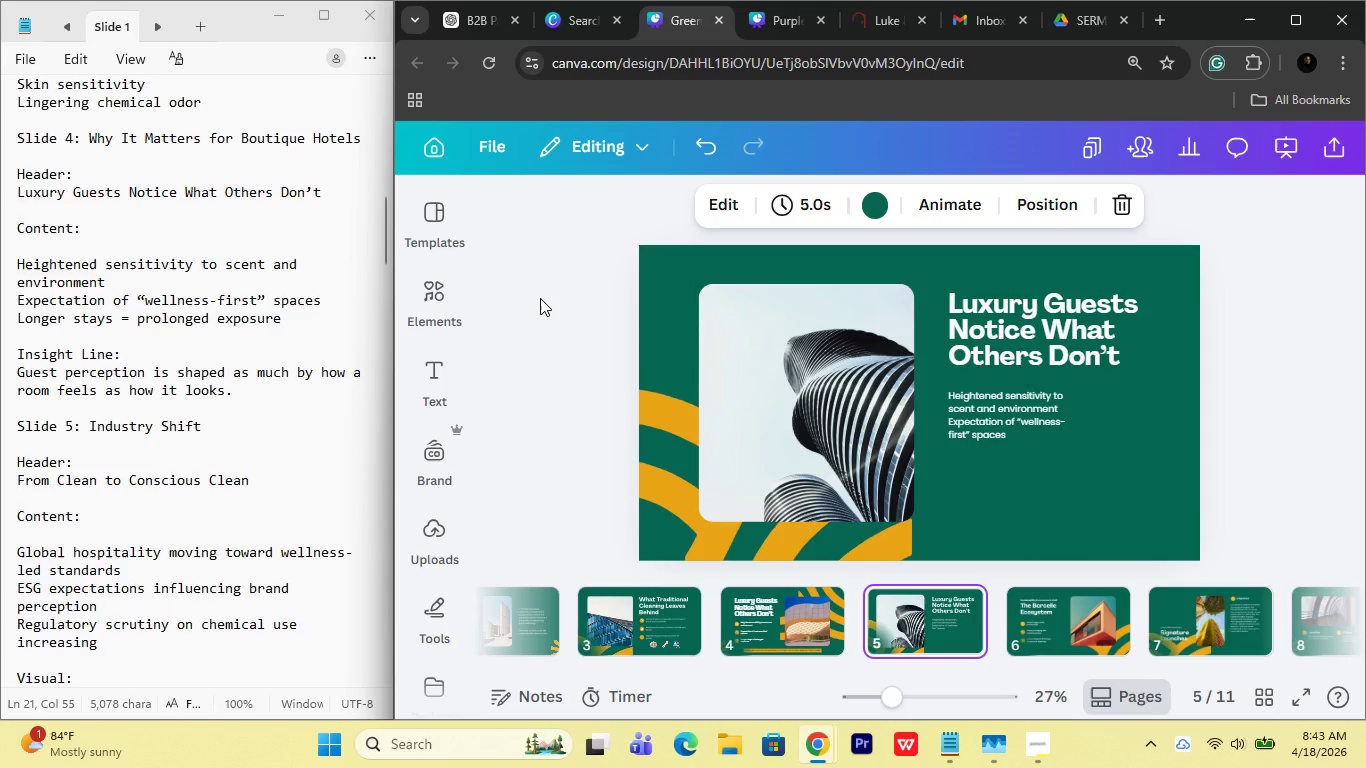 
scroll: coordinate [115, 224], scroll_direction: down, amount: 2.0
 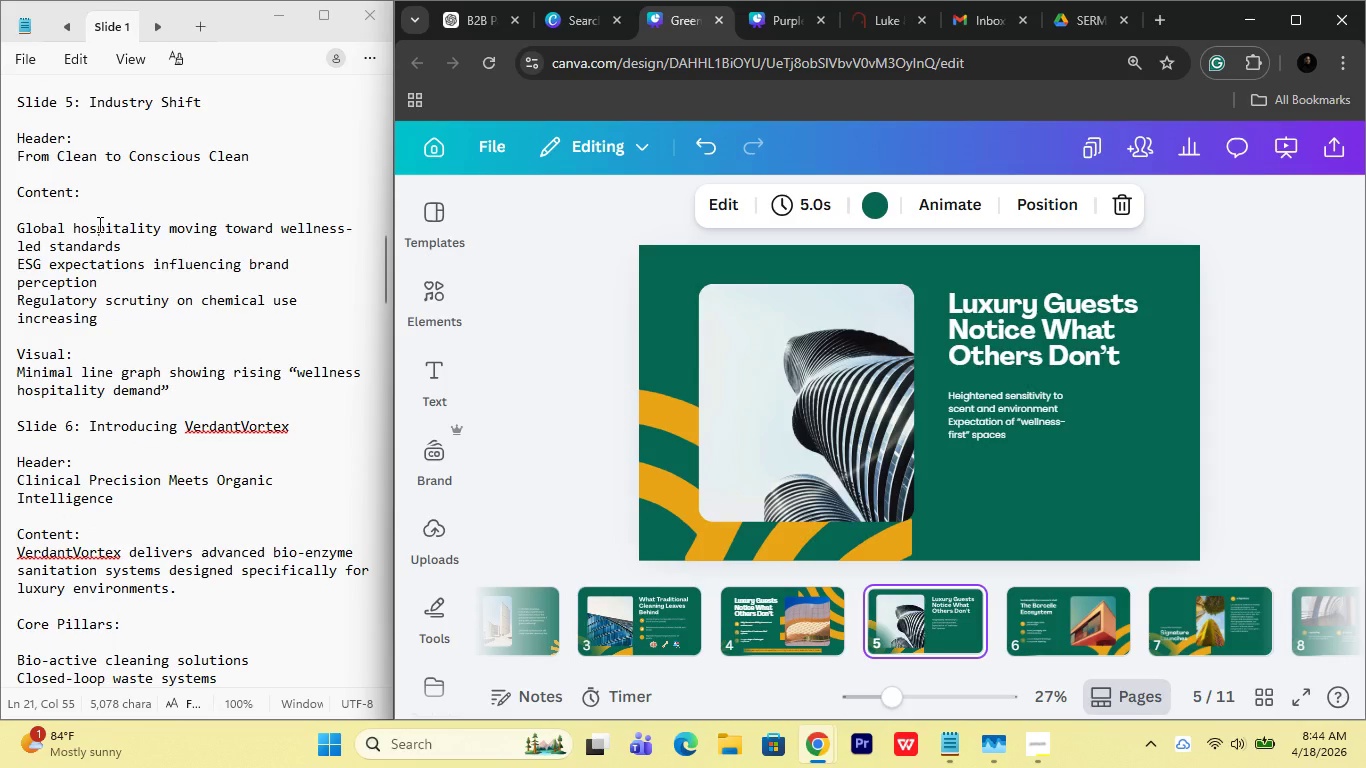 
scroll: coordinate [97, 224], scroll_direction: up, amount: 2.0
 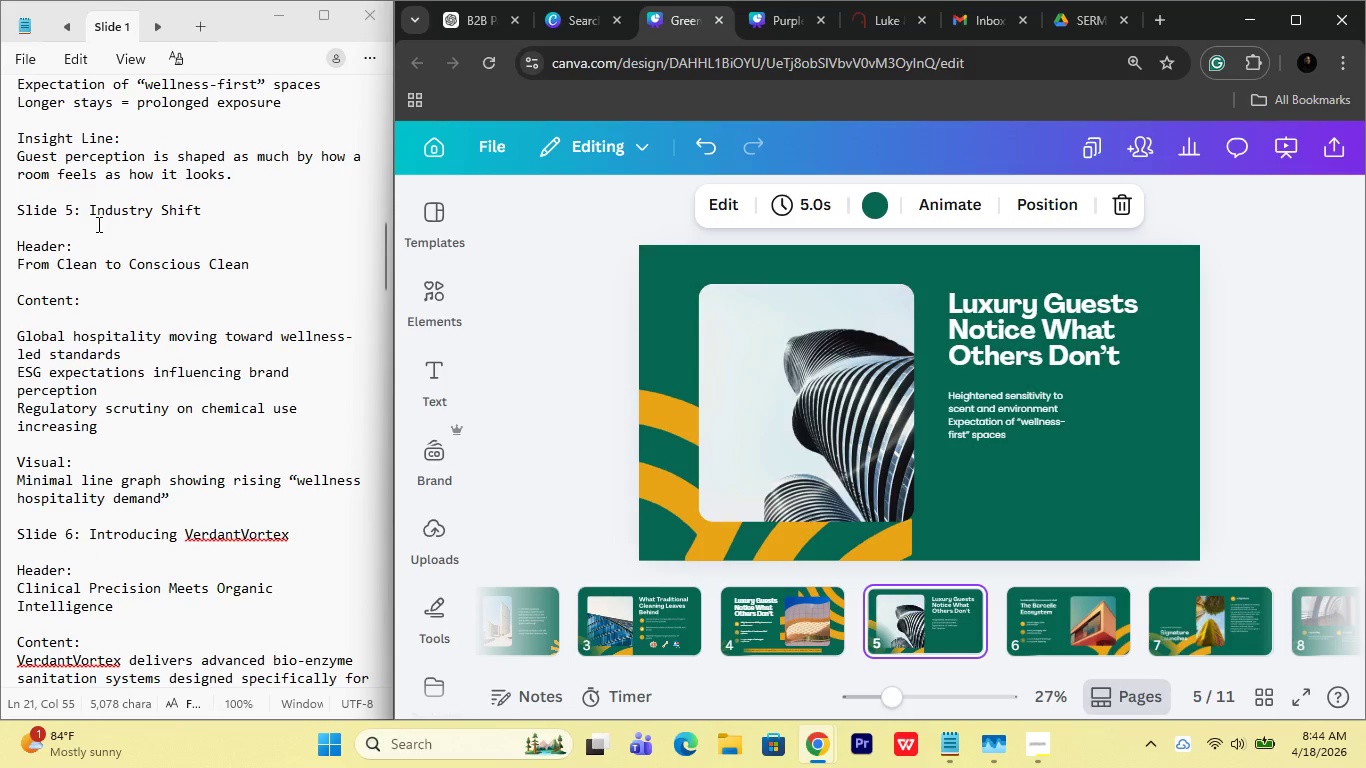 
scroll: coordinate [97, 224], scroll_direction: down, amount: 1.0
 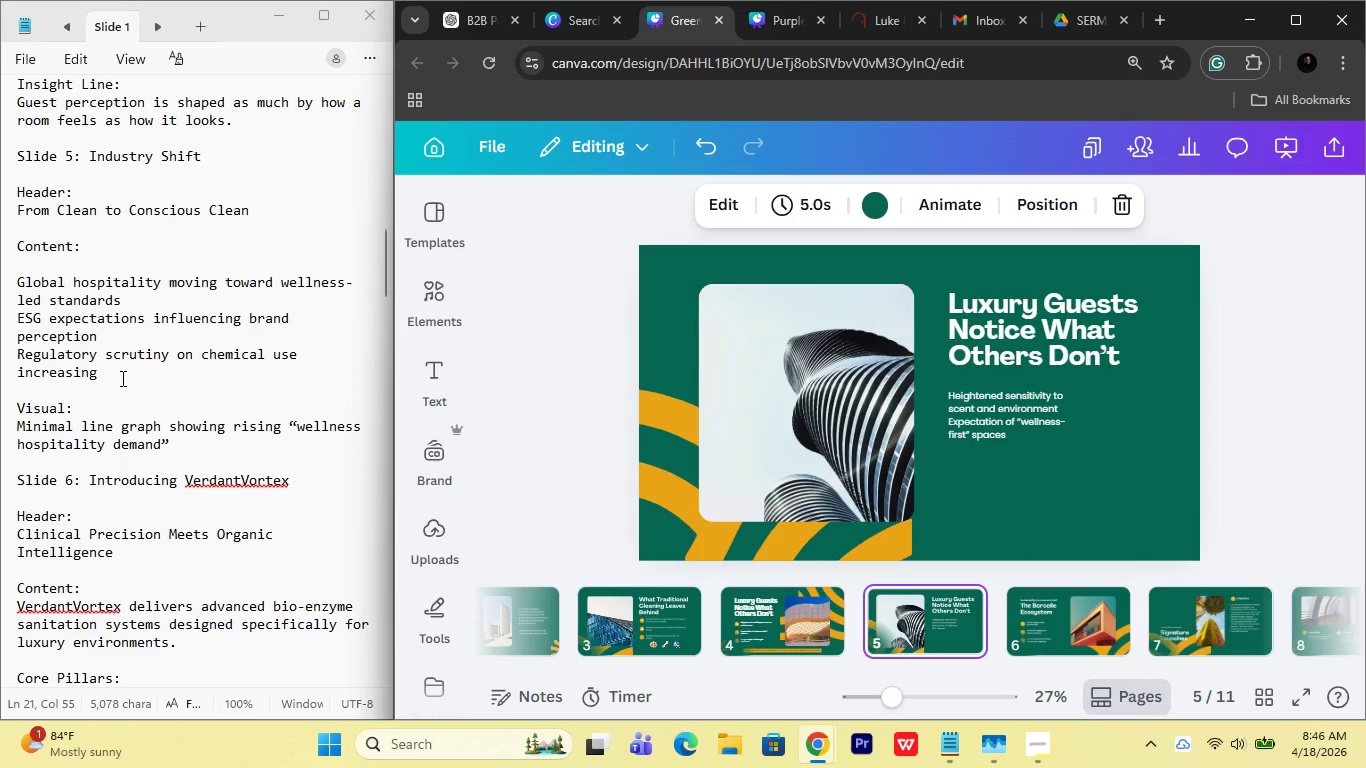 
wait(135.62)
 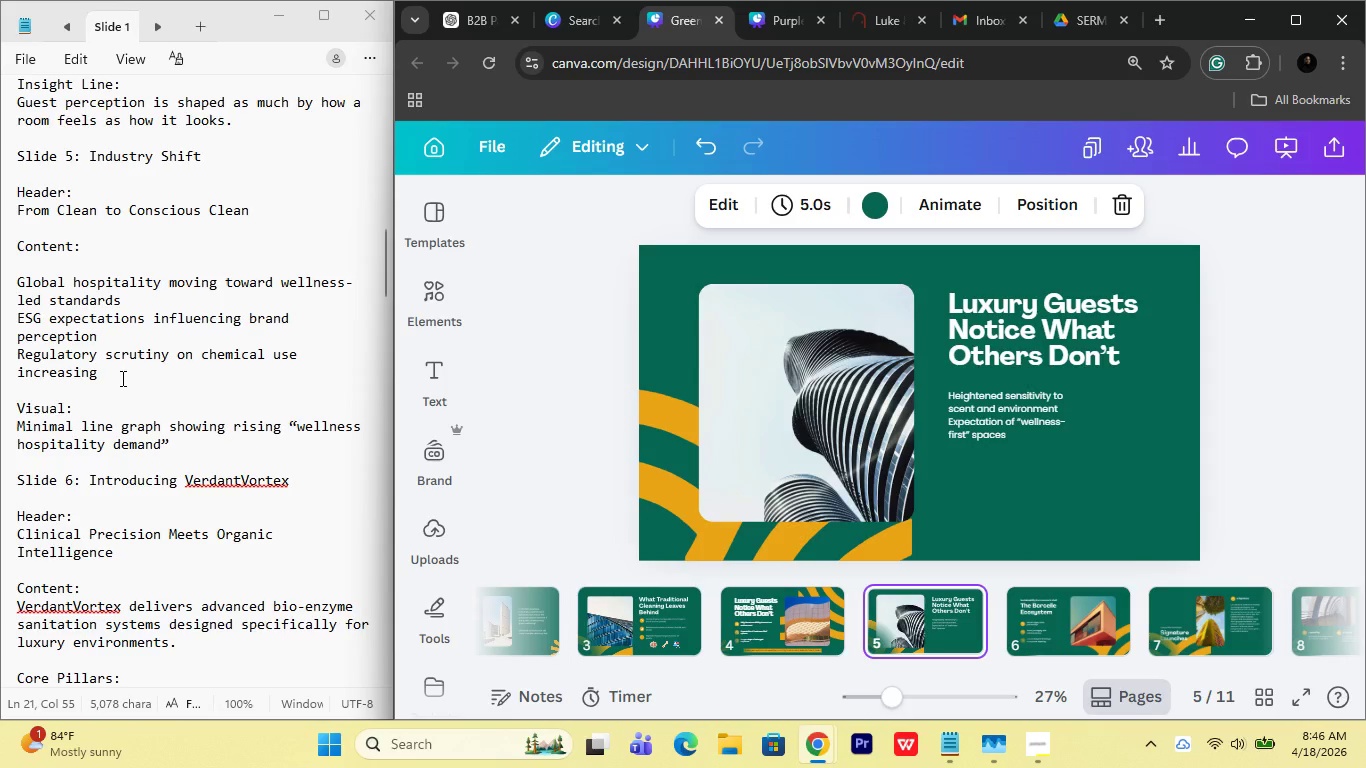 
double_click([1042, 328])
 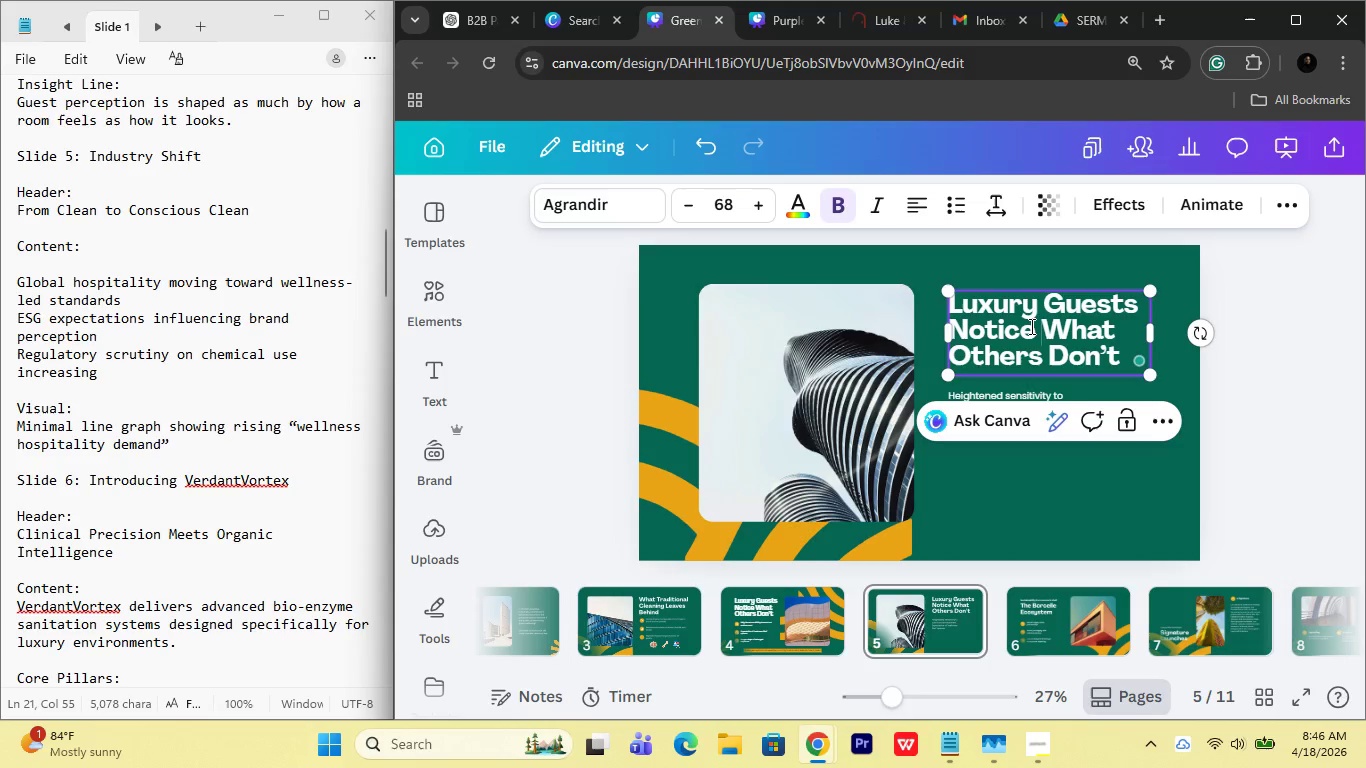 
key(Control+A)
 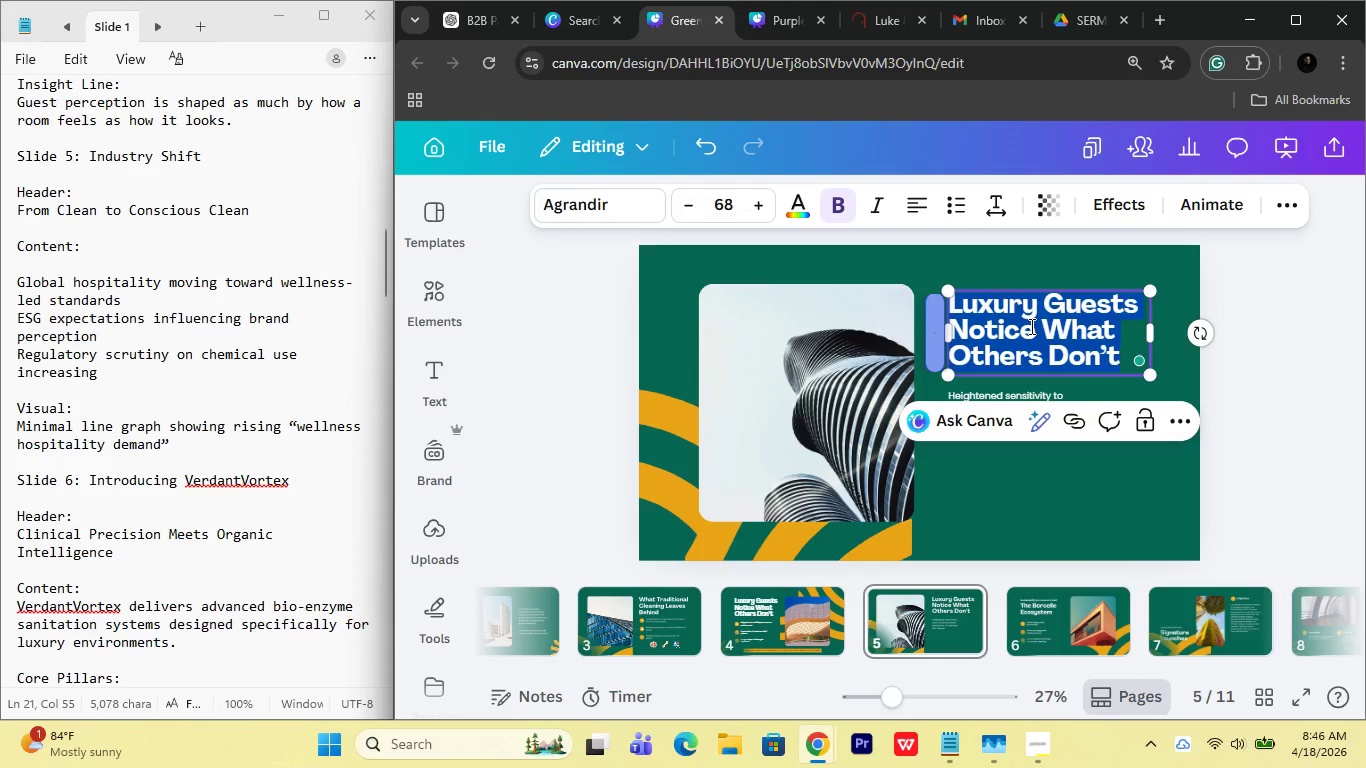 
wait(5.3)
 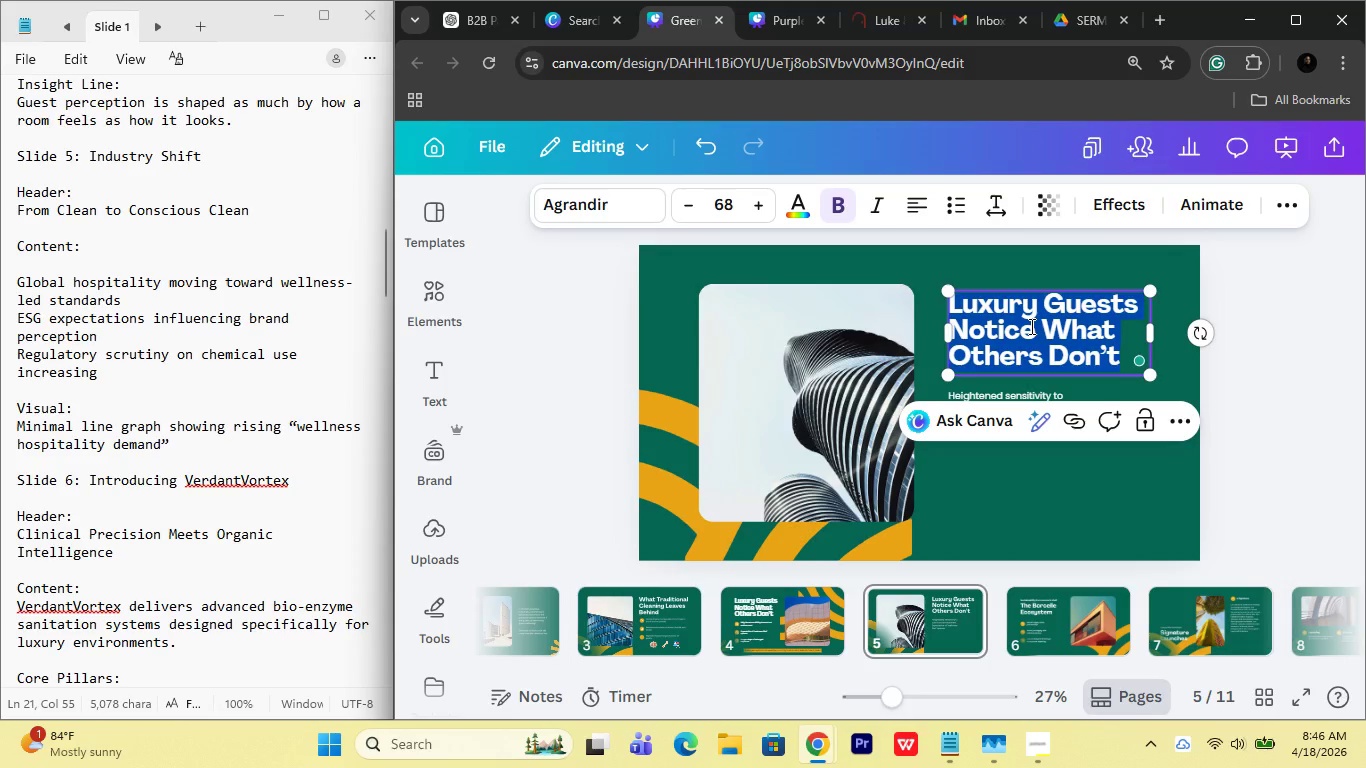 
type(From Clean to COns)
key(Backspace)
key(Backspace)
key(Backspace)
type(nscious Clean)
 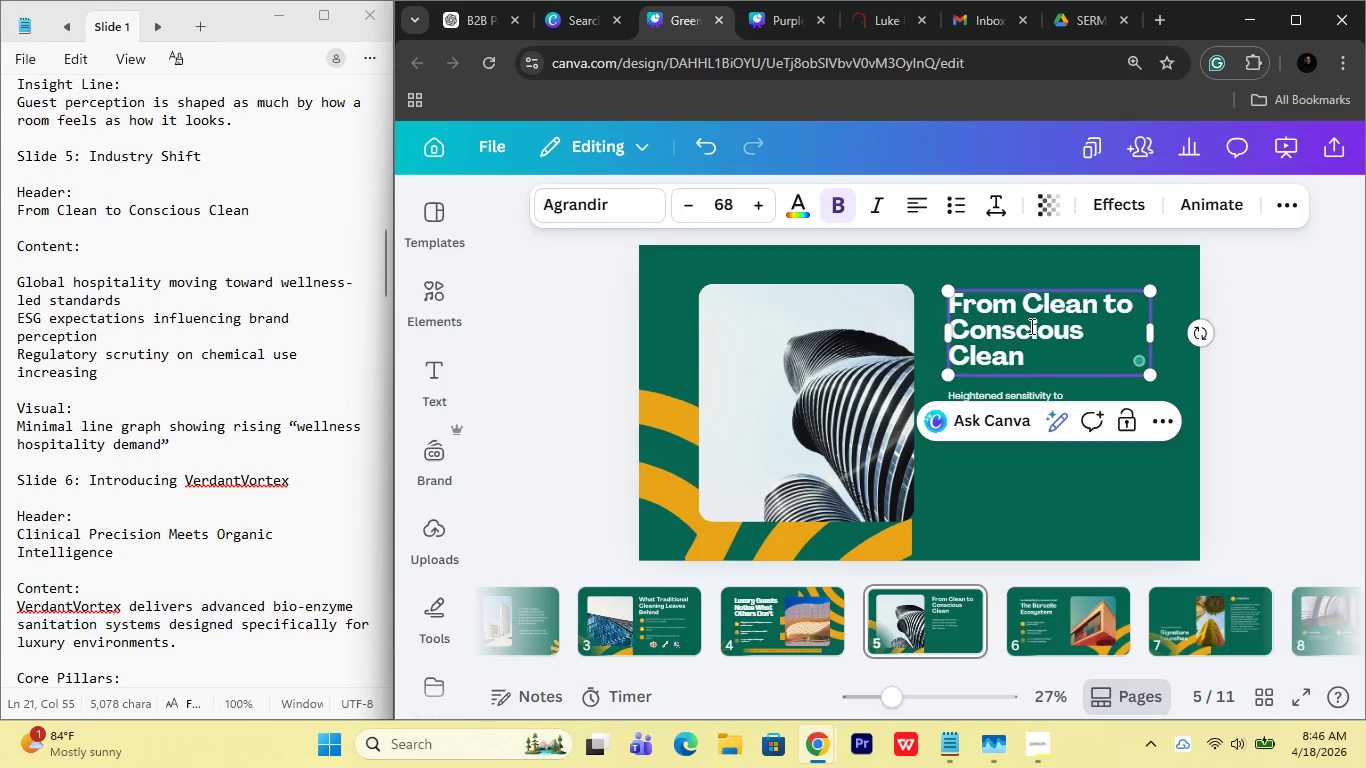 
mouse_move([983, 284])
 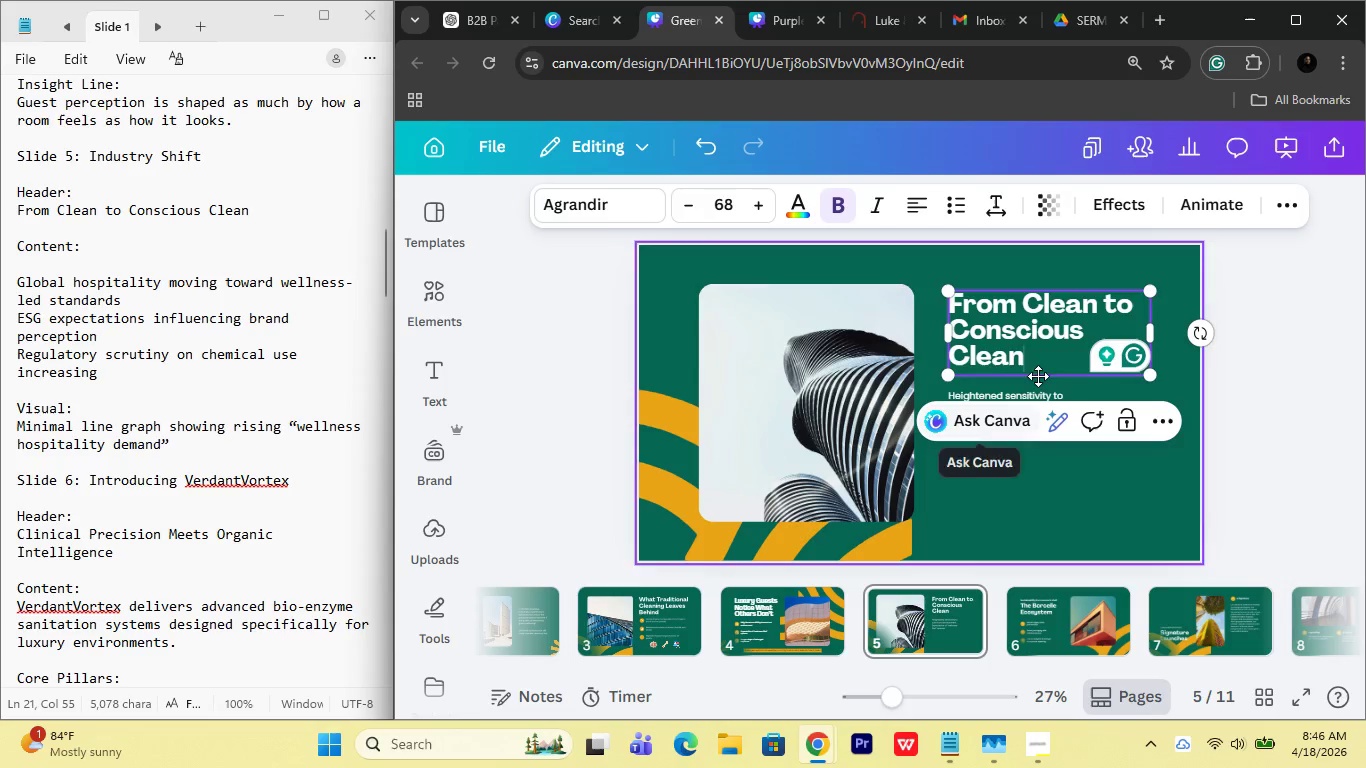 
left_click([1192, 391])
 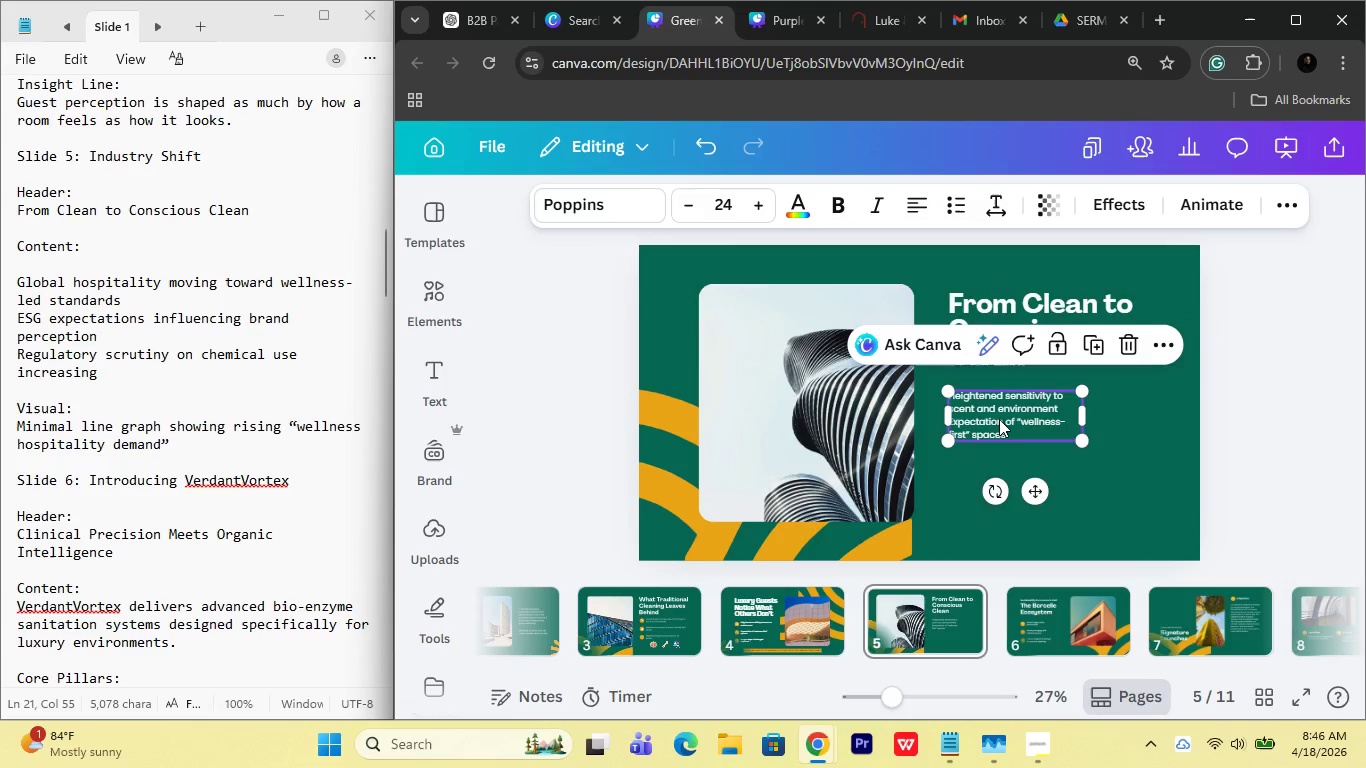 
double_click([999, 419])
 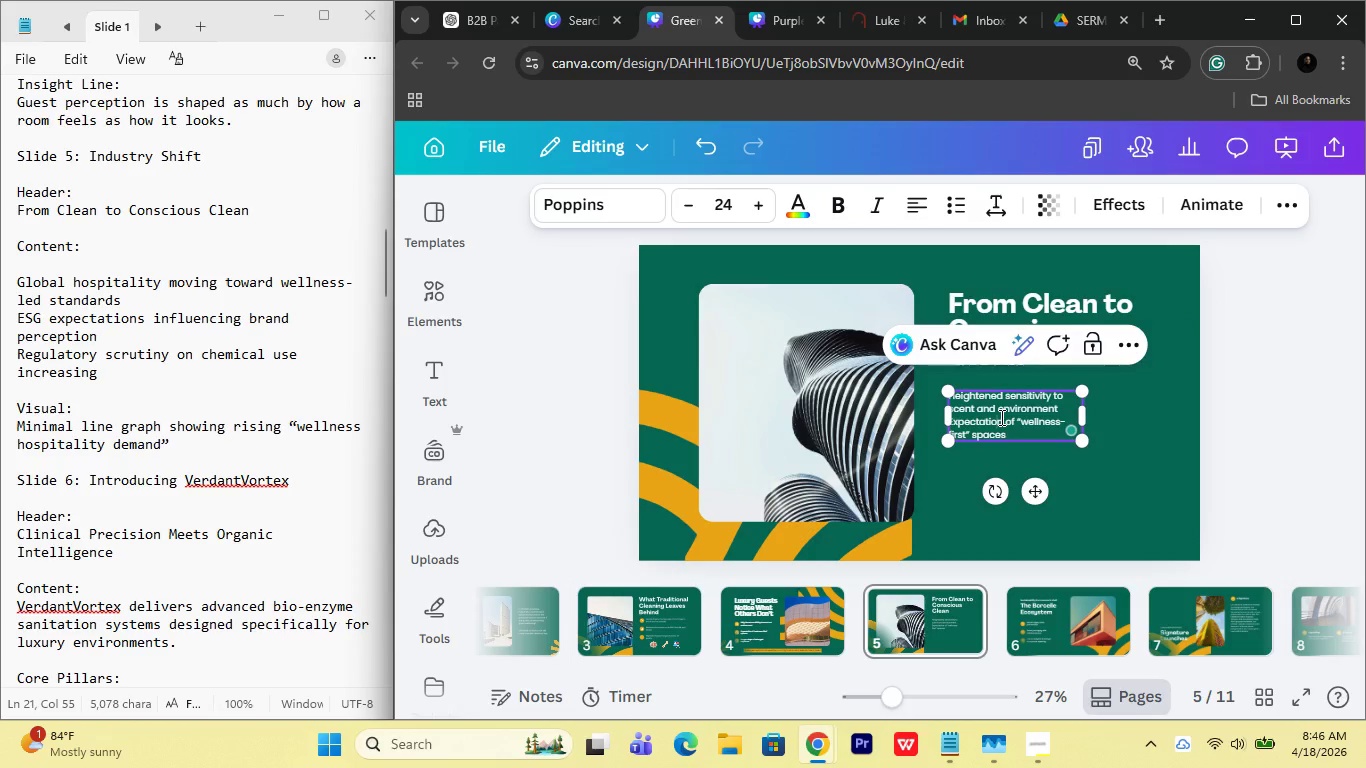 
key(Control+ControlLeft)
 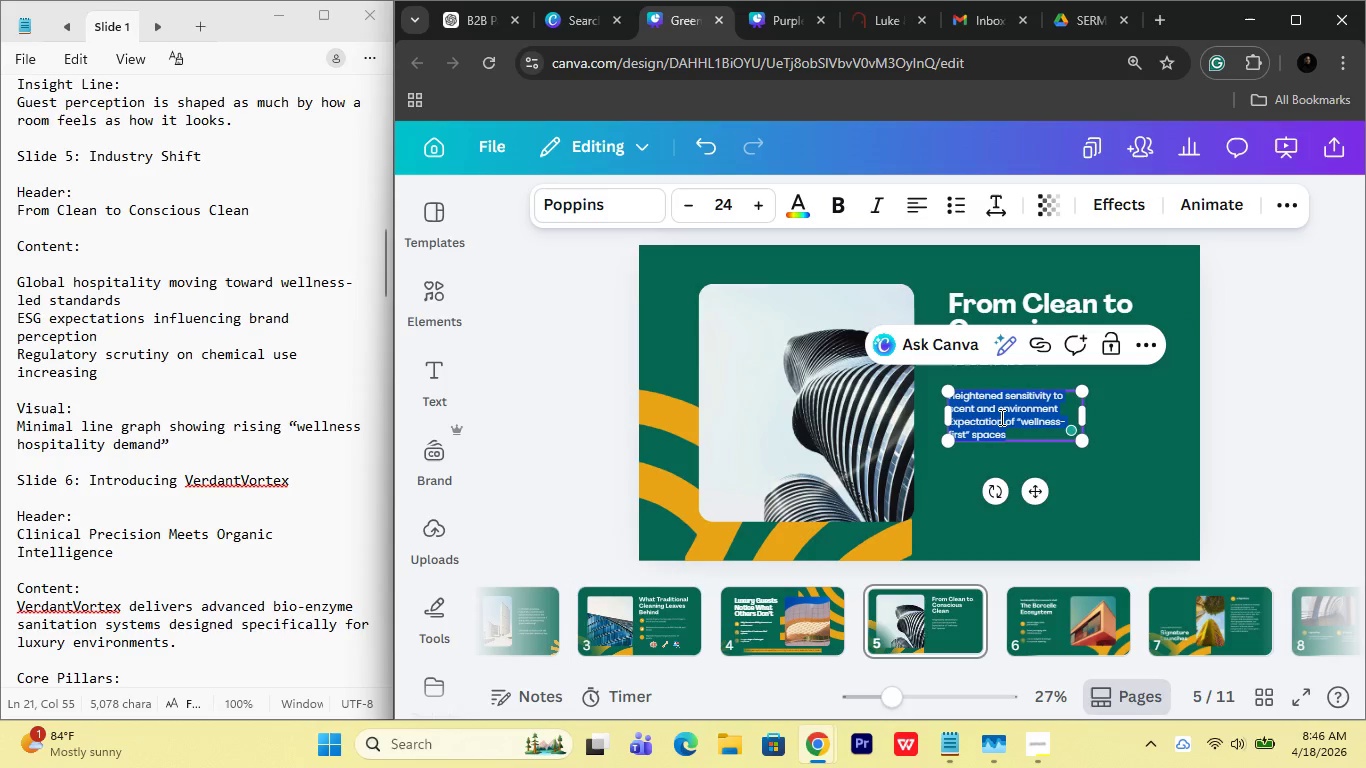 
key(Control+A)
 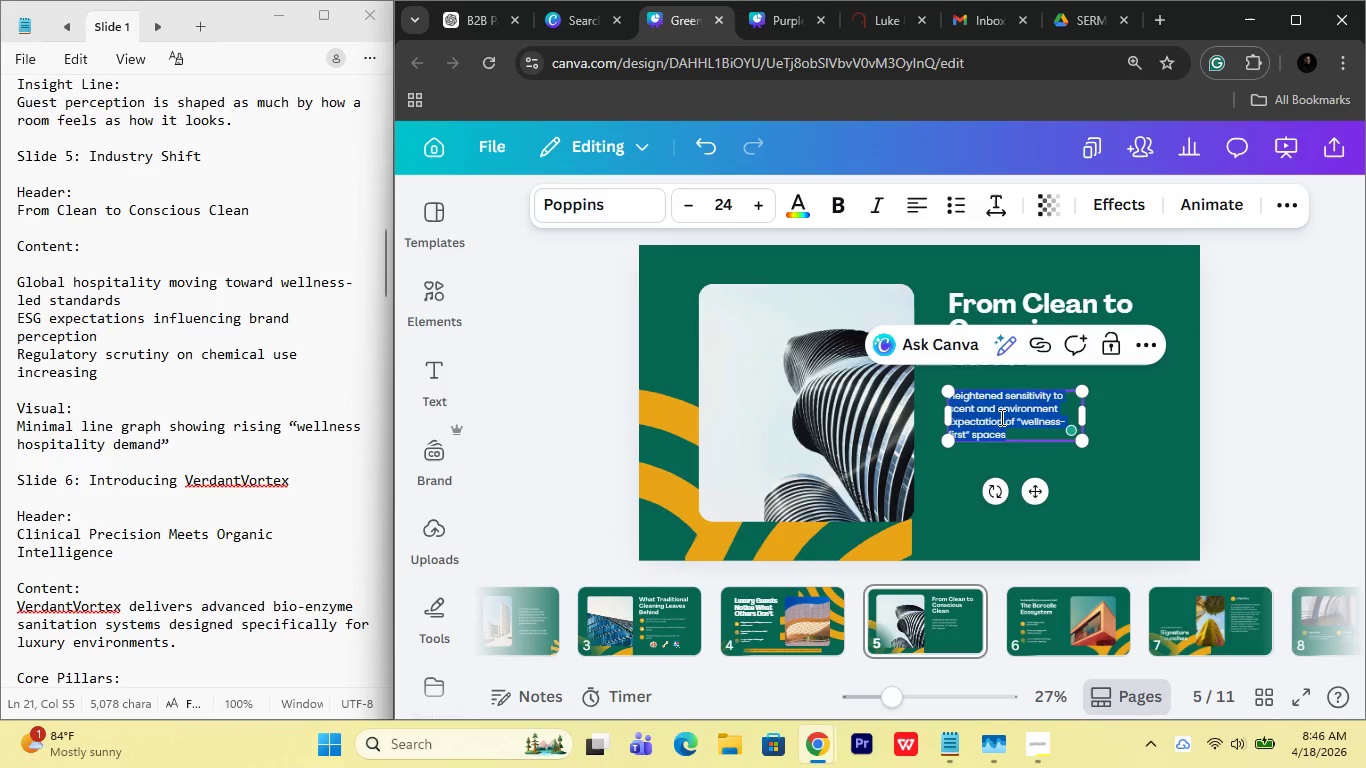 
type(Global hospitality moving toward well)
 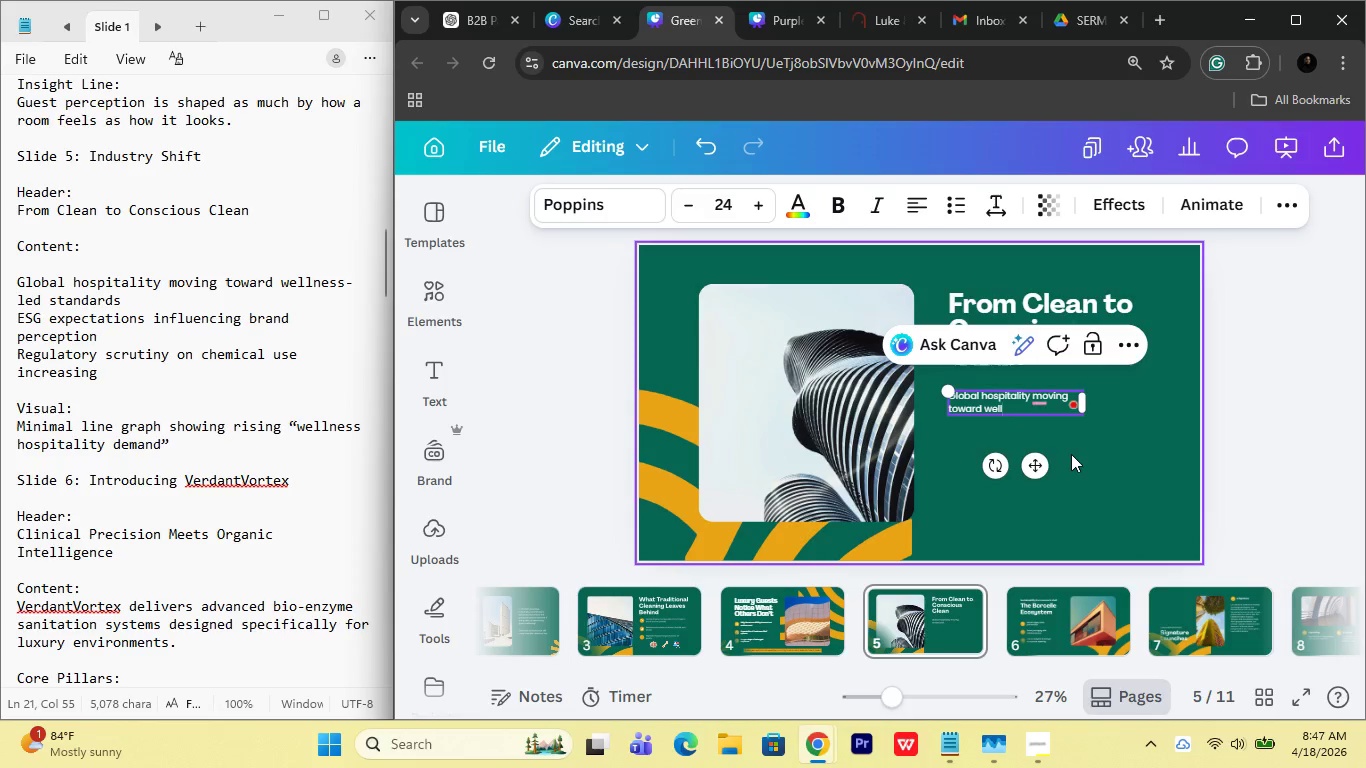 
type(ness-led standards)
 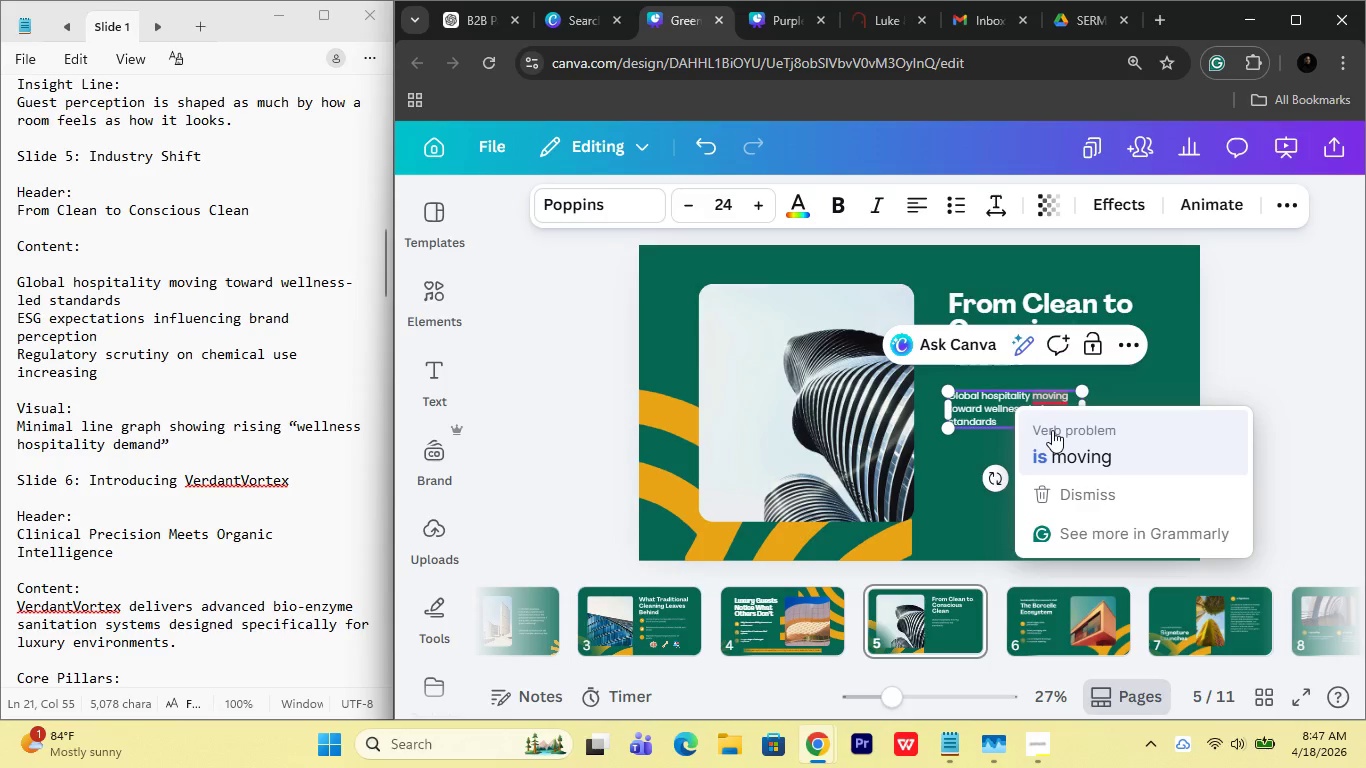 
left_click([1052, 430])
 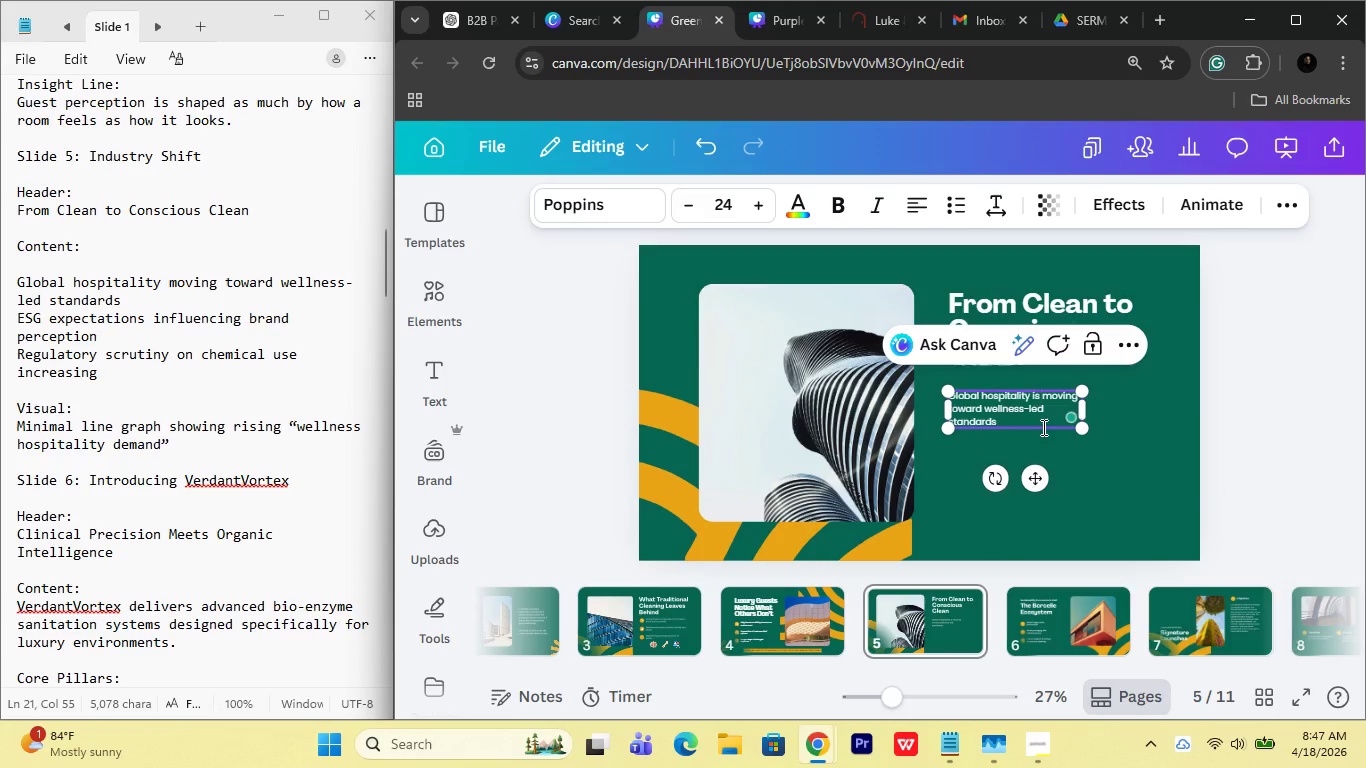 
left_click([1042, 427])
 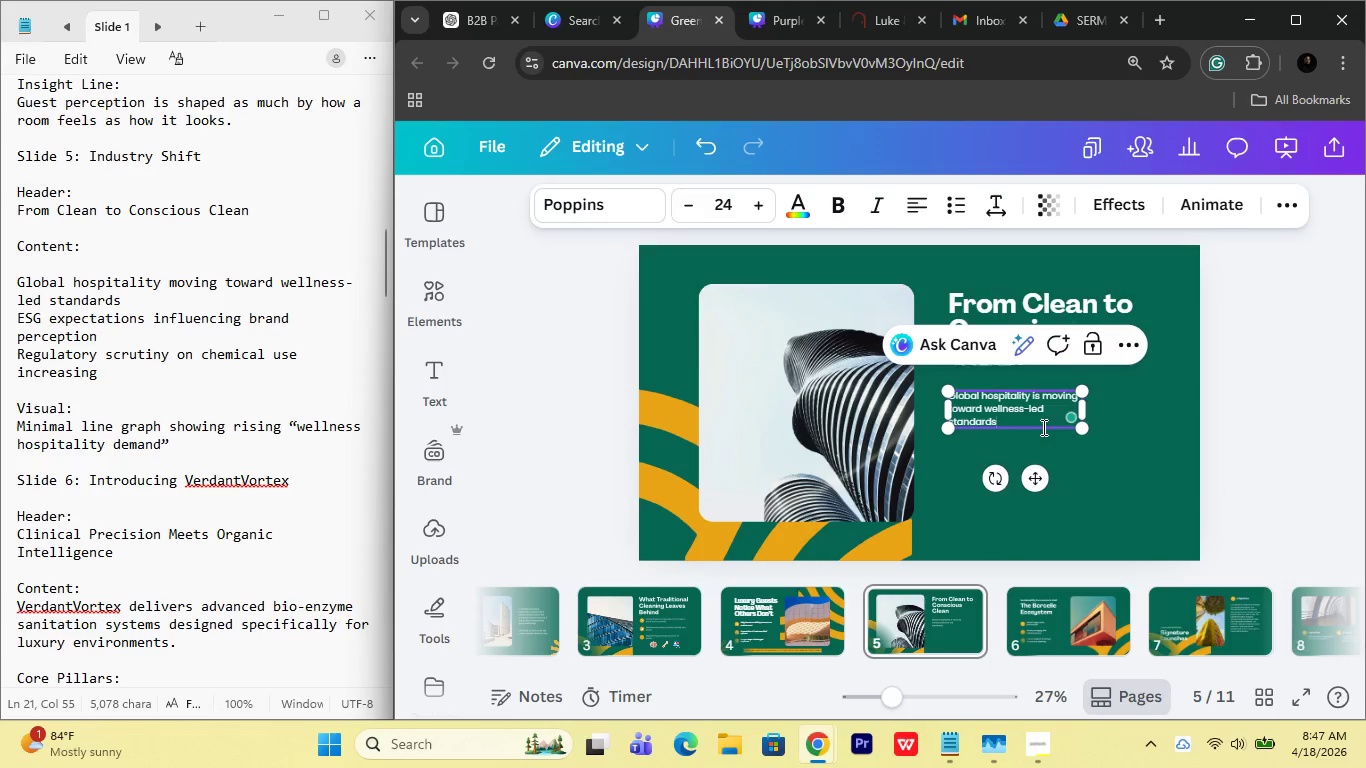 
key(Enter)